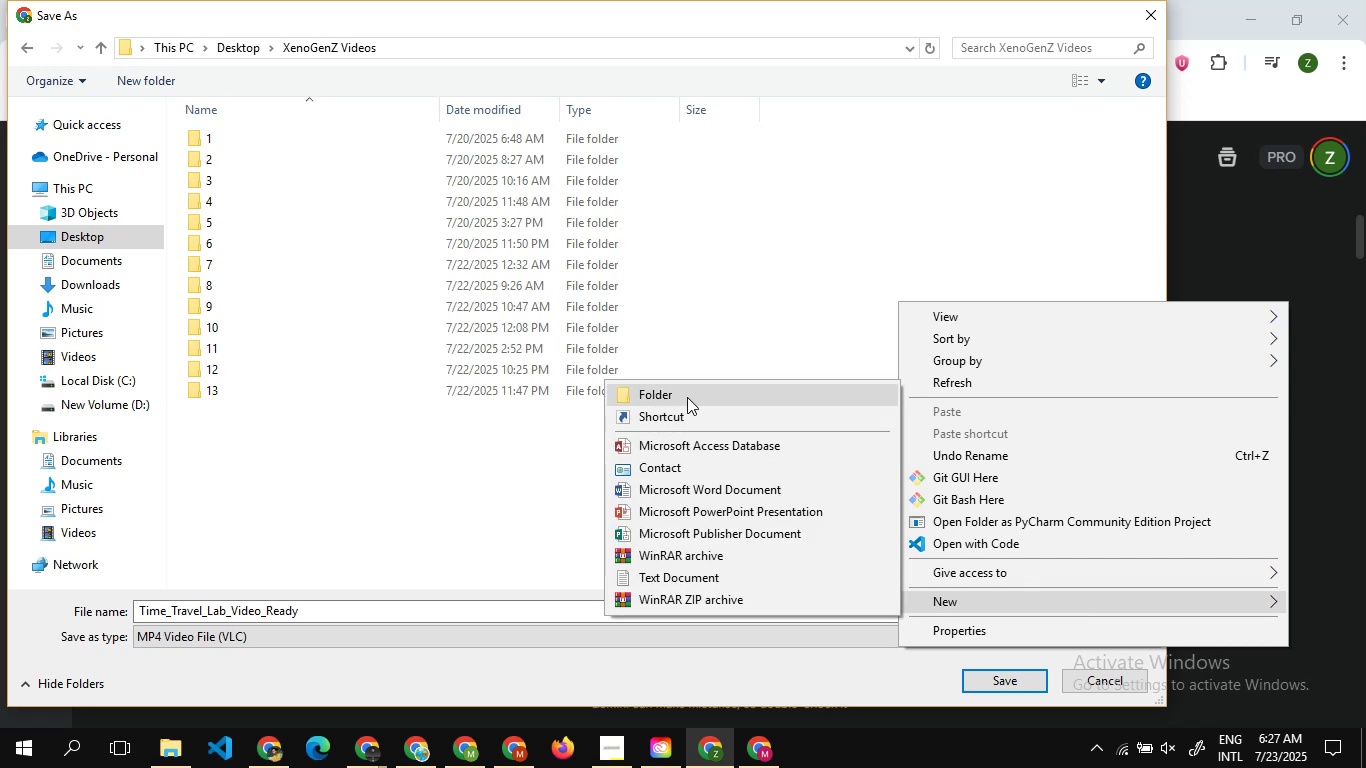 
left_click([687, 394])
 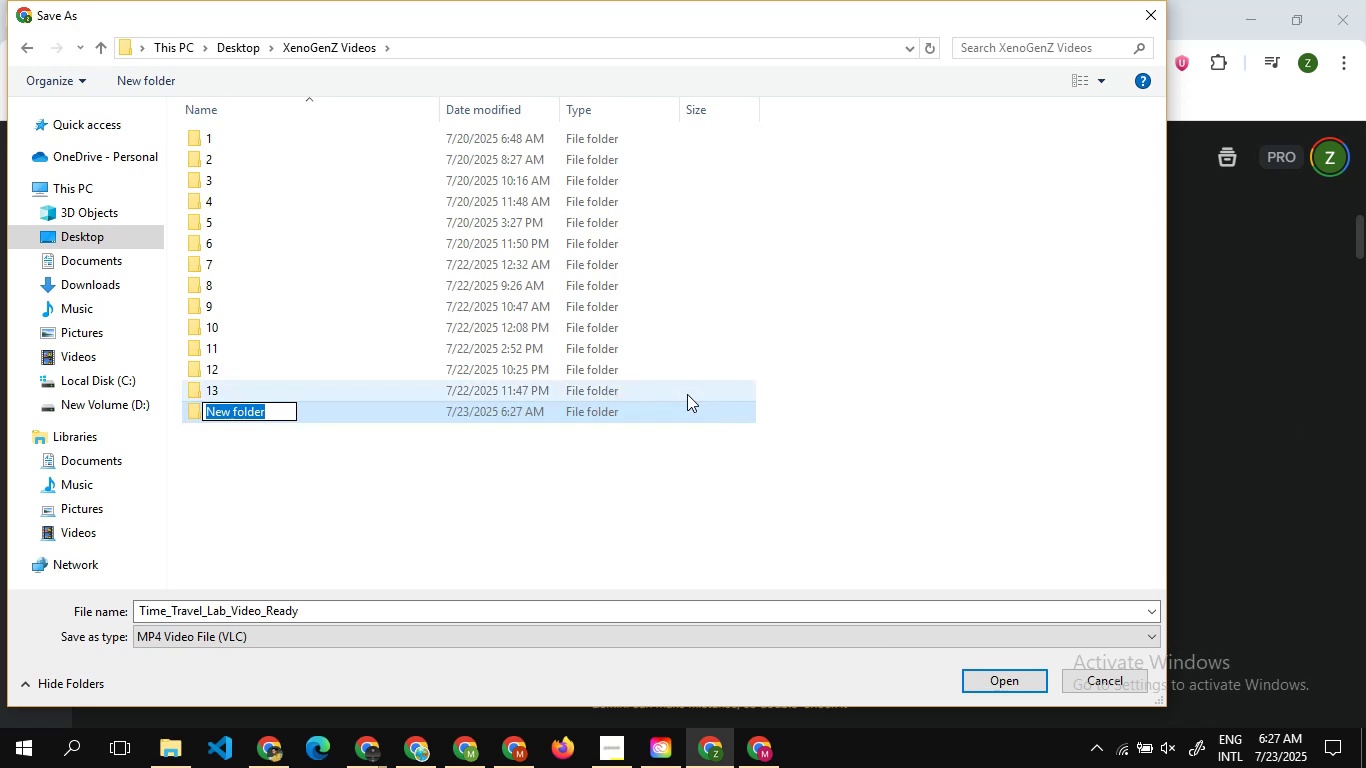 
type(14)
 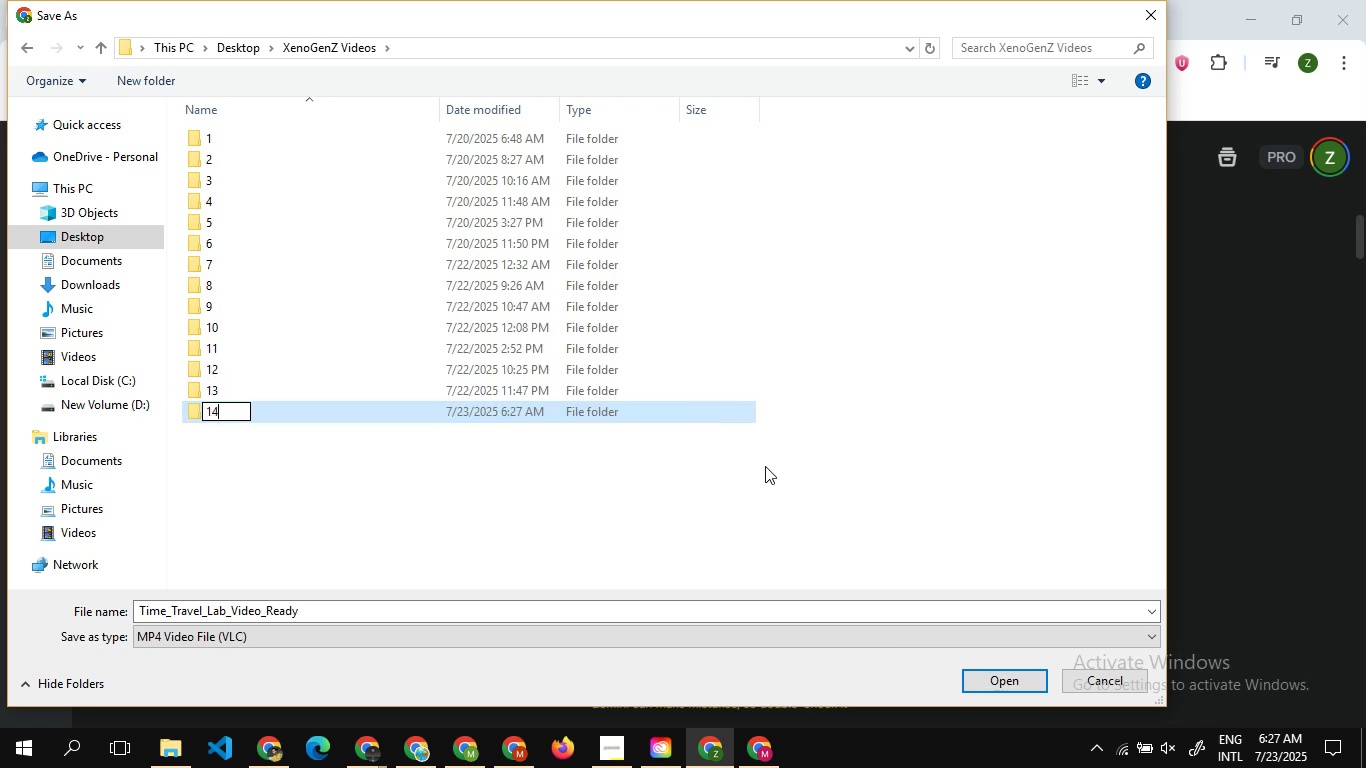 
double_click([765, 466])
 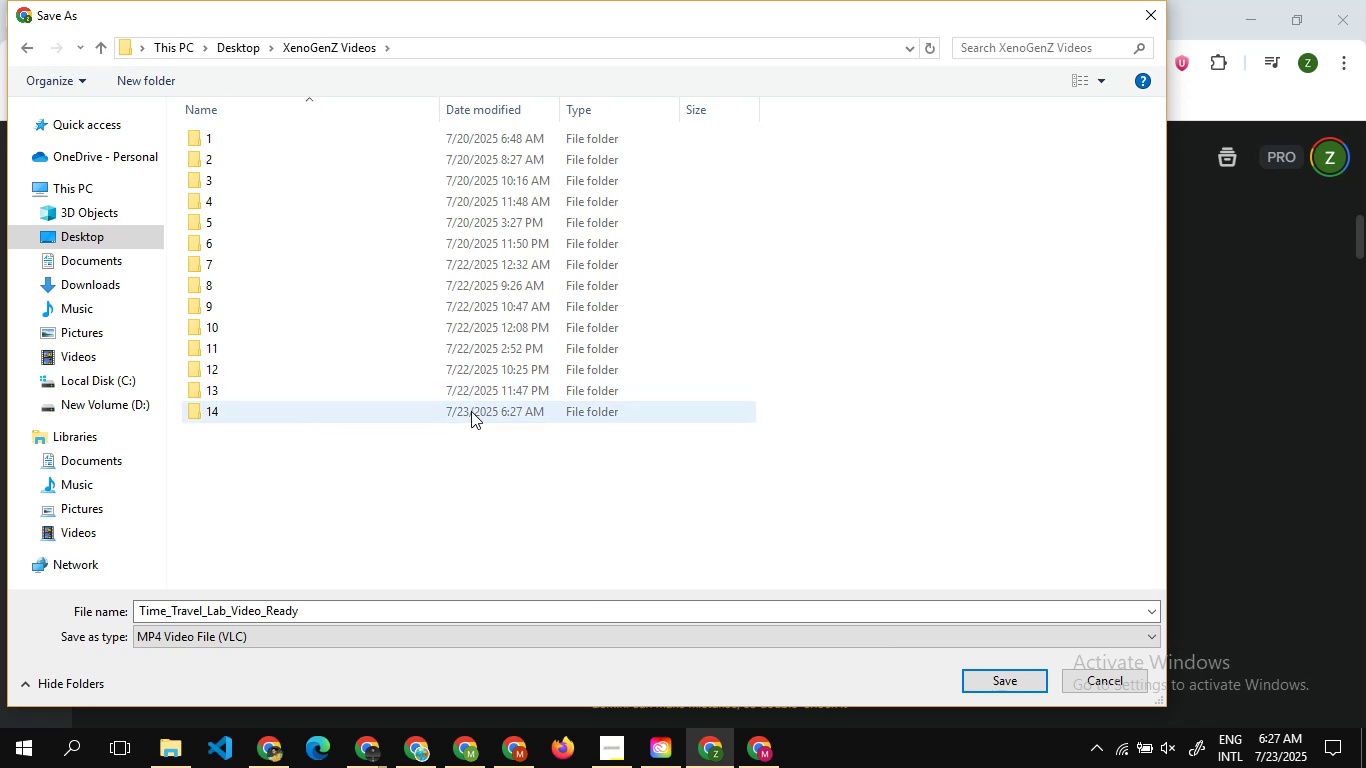 
double_click([471, 414])
 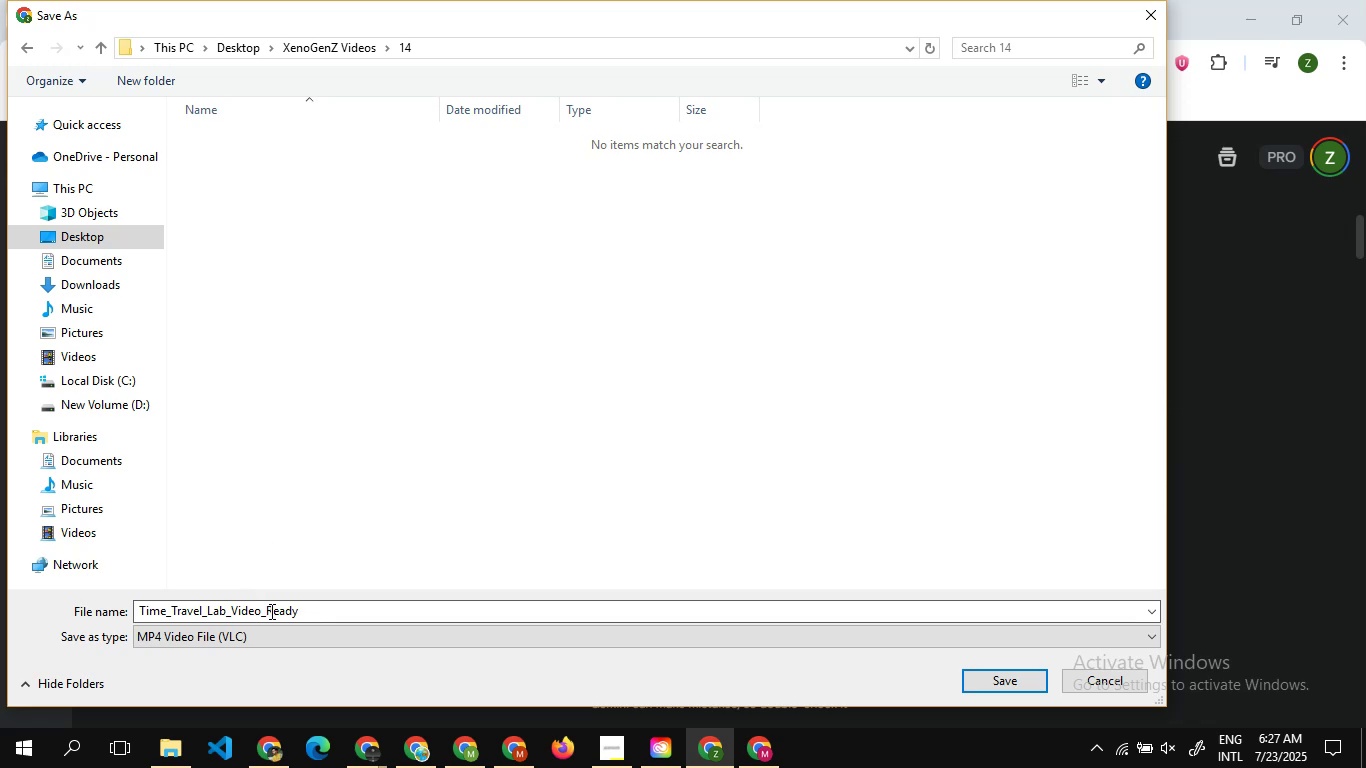 
left_click([270, 611])
 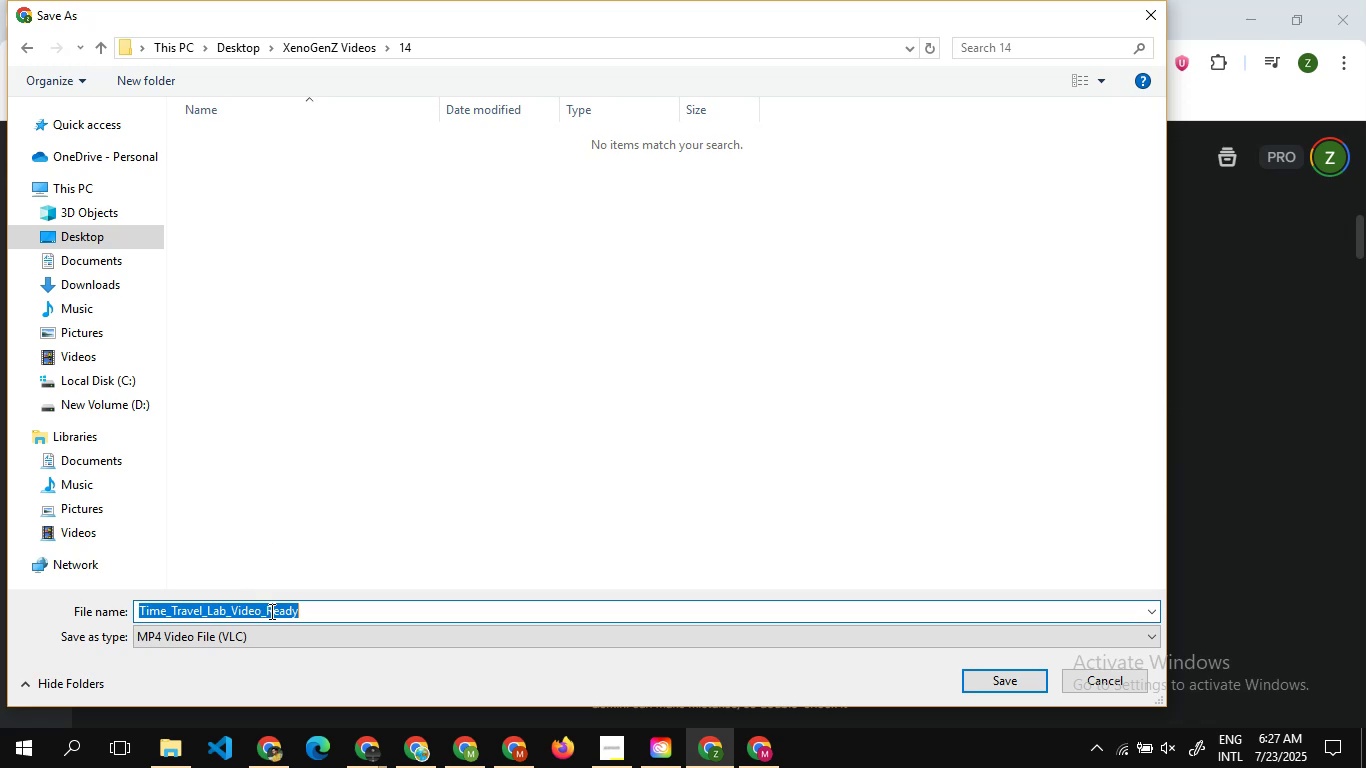 
key(1)
 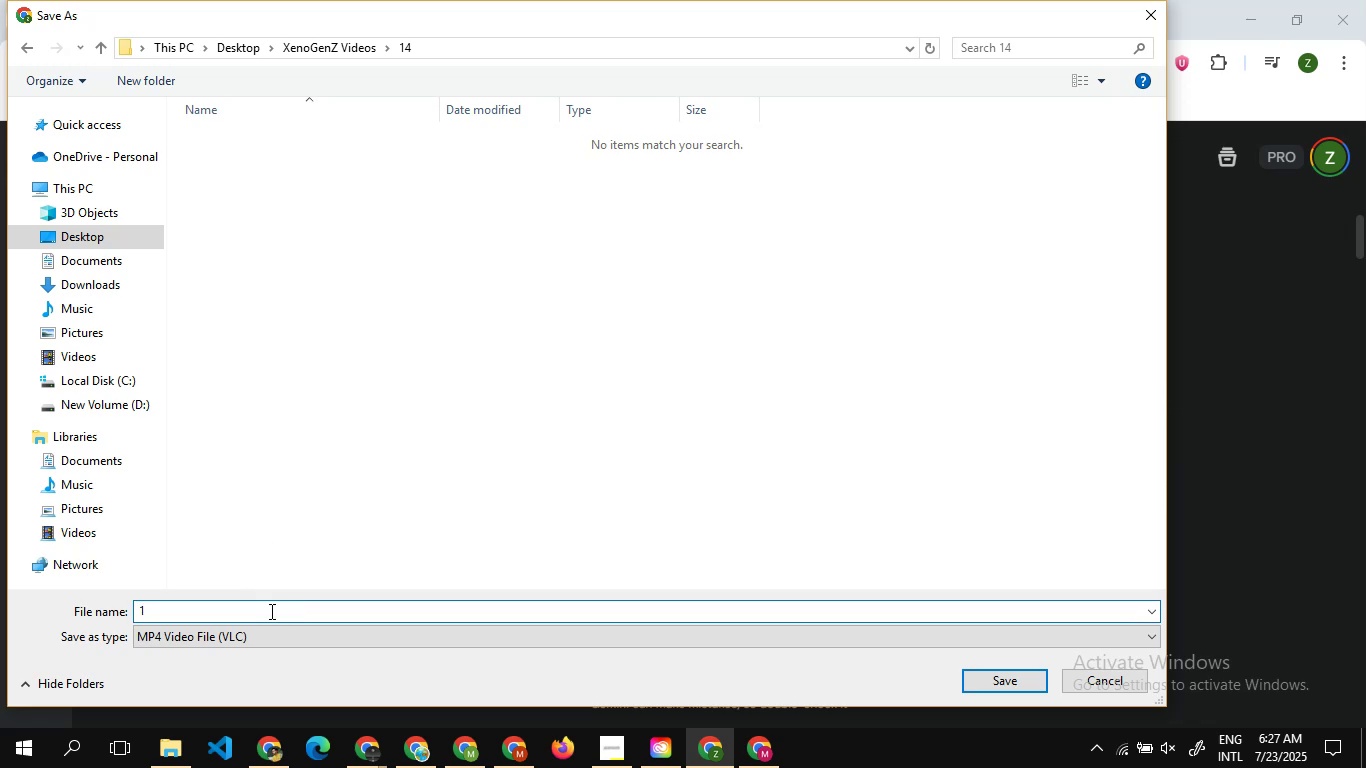 
wait(7.09)
 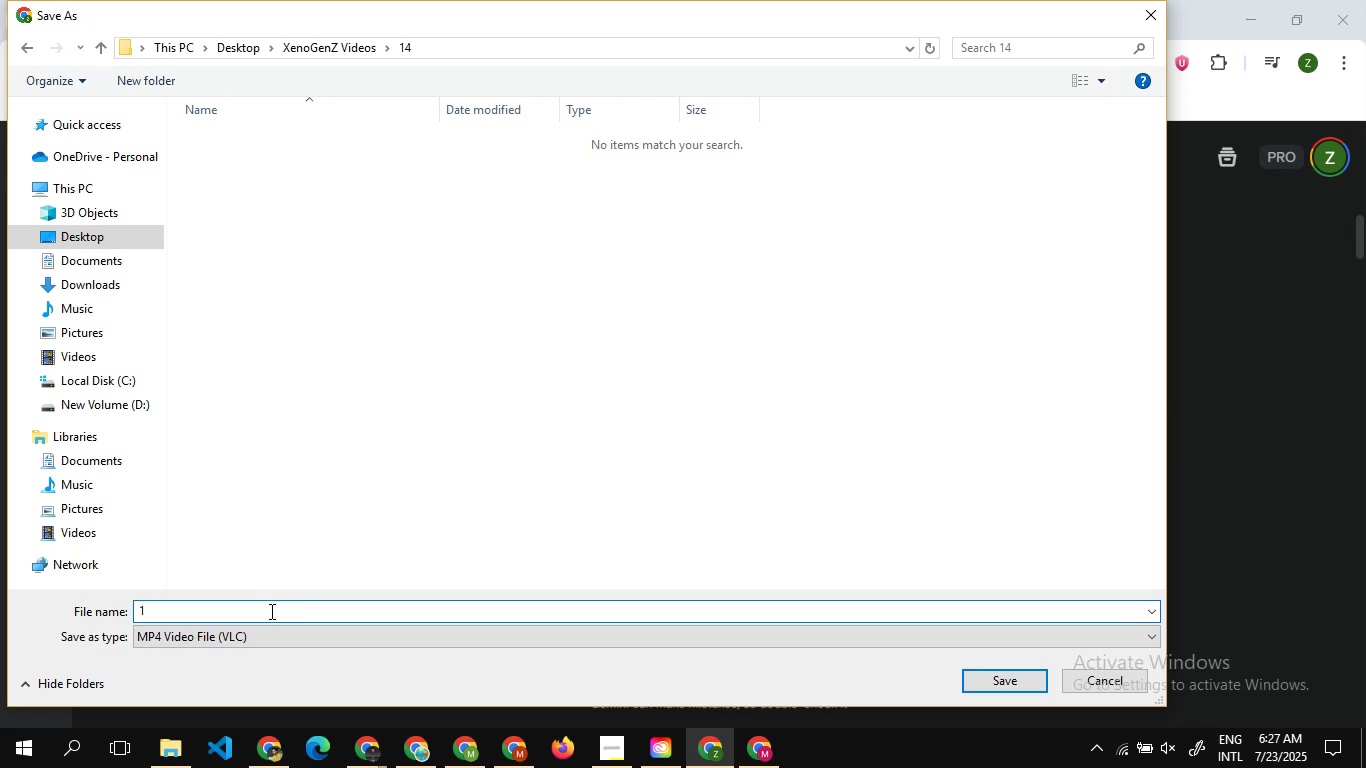 
key(Enter)
 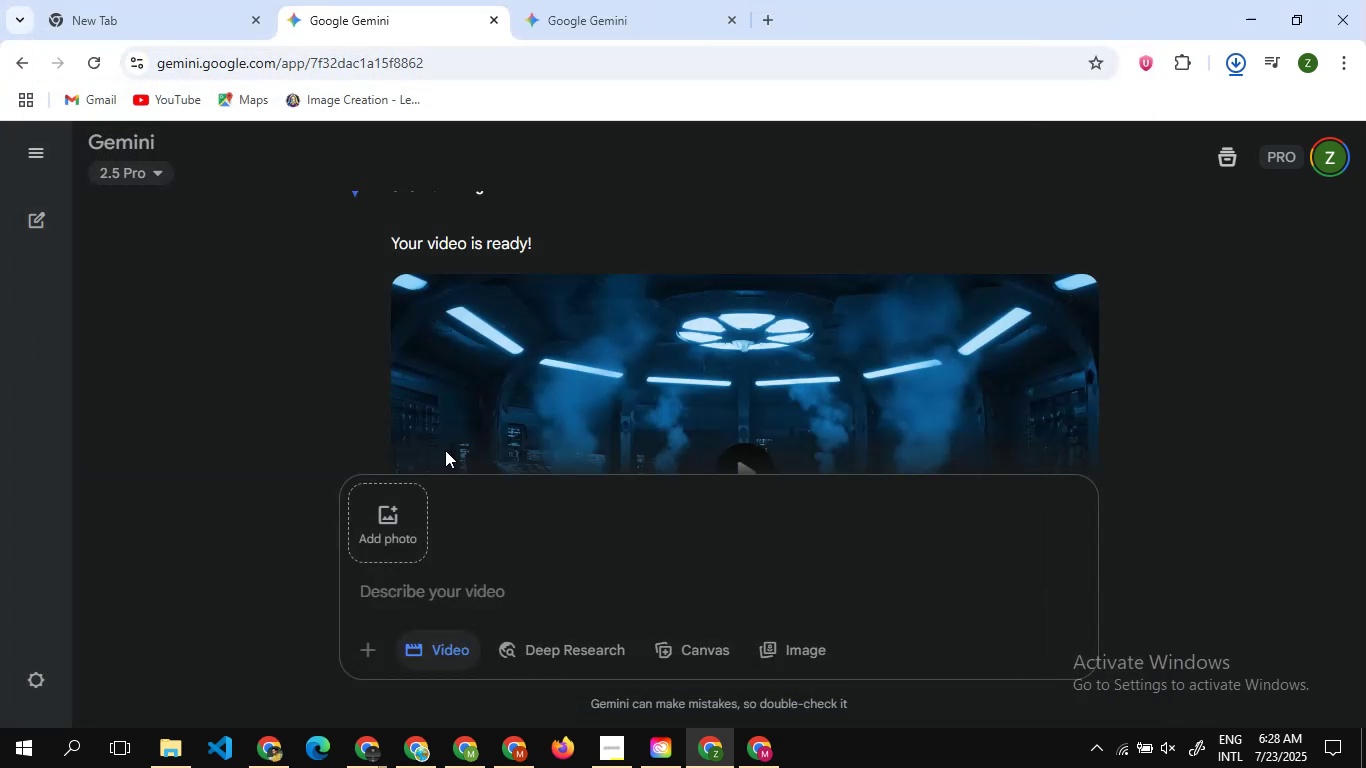 
scroll: coordinate [600, 284], scroll_direction: down, amount: 3.0
 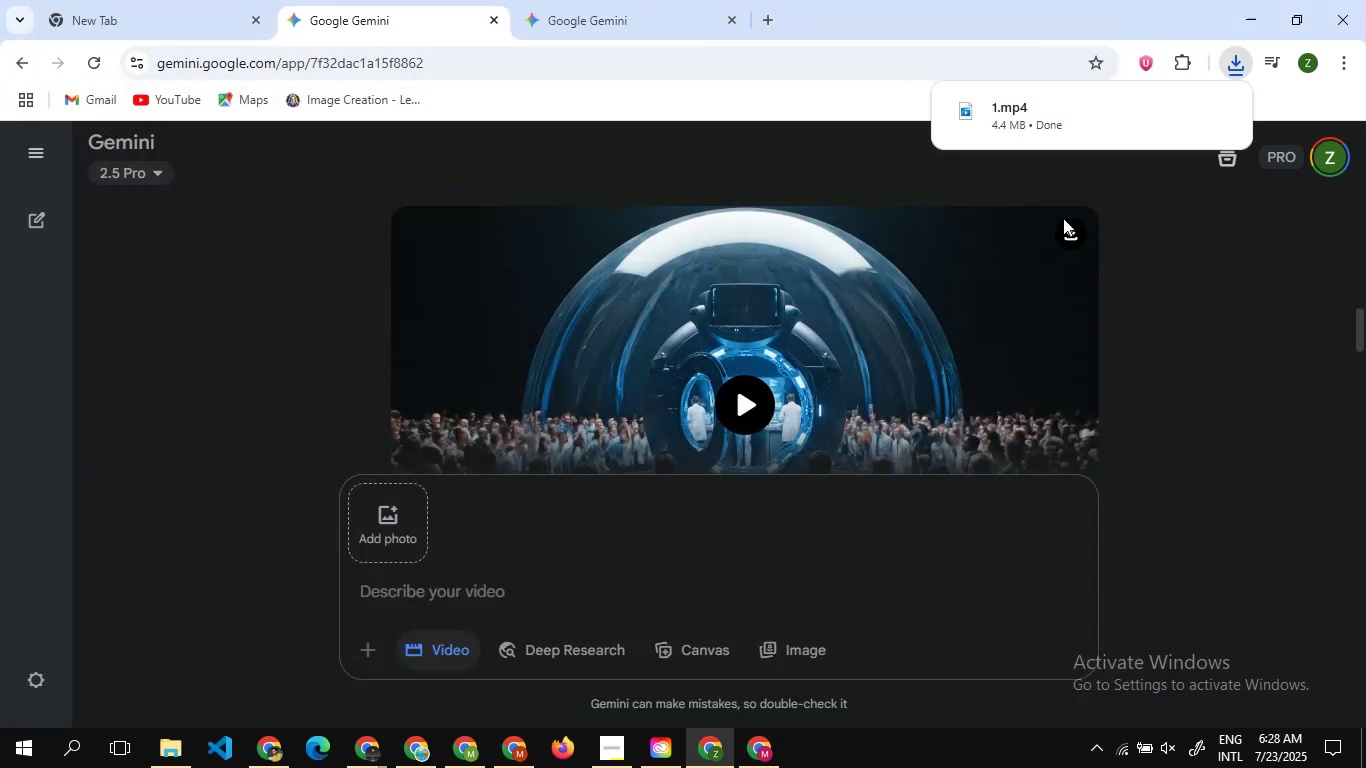 
left_click([1066, 233])
 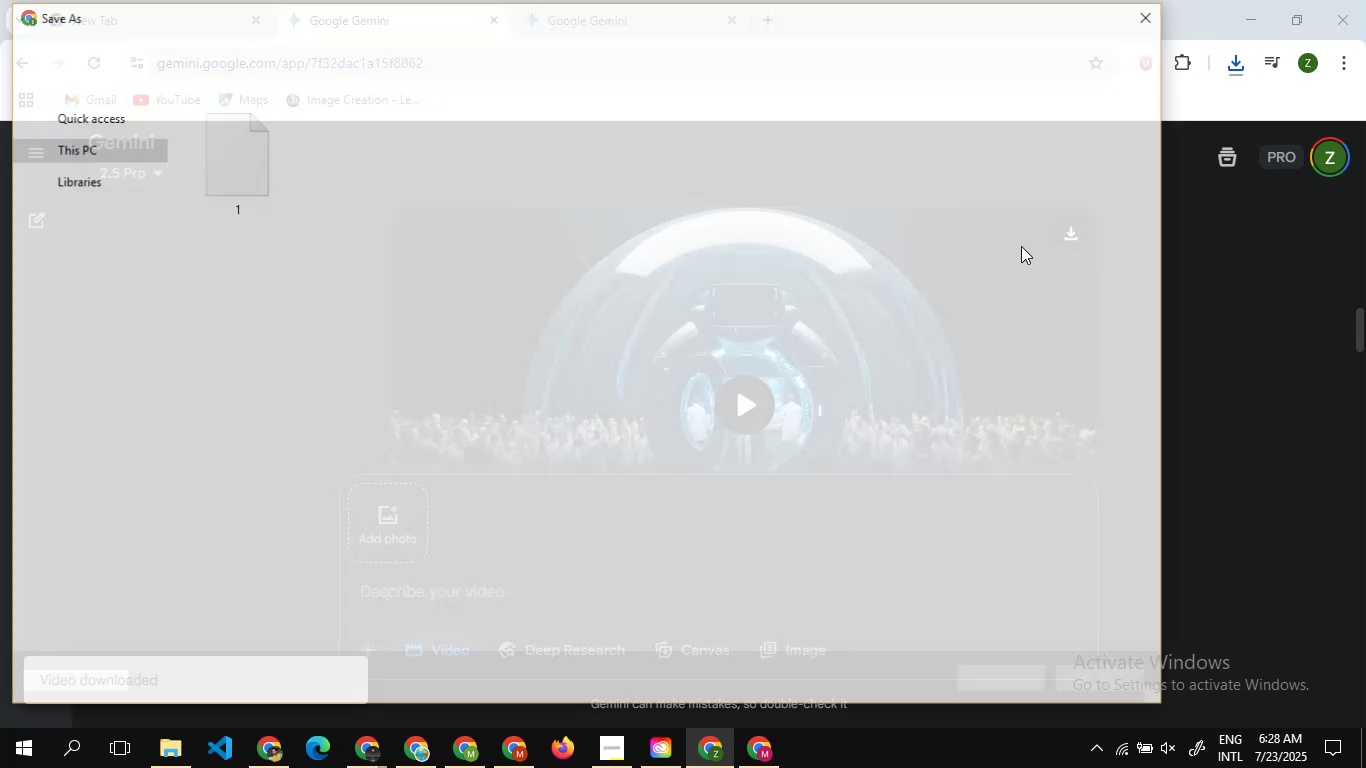 
wait(6.33)
 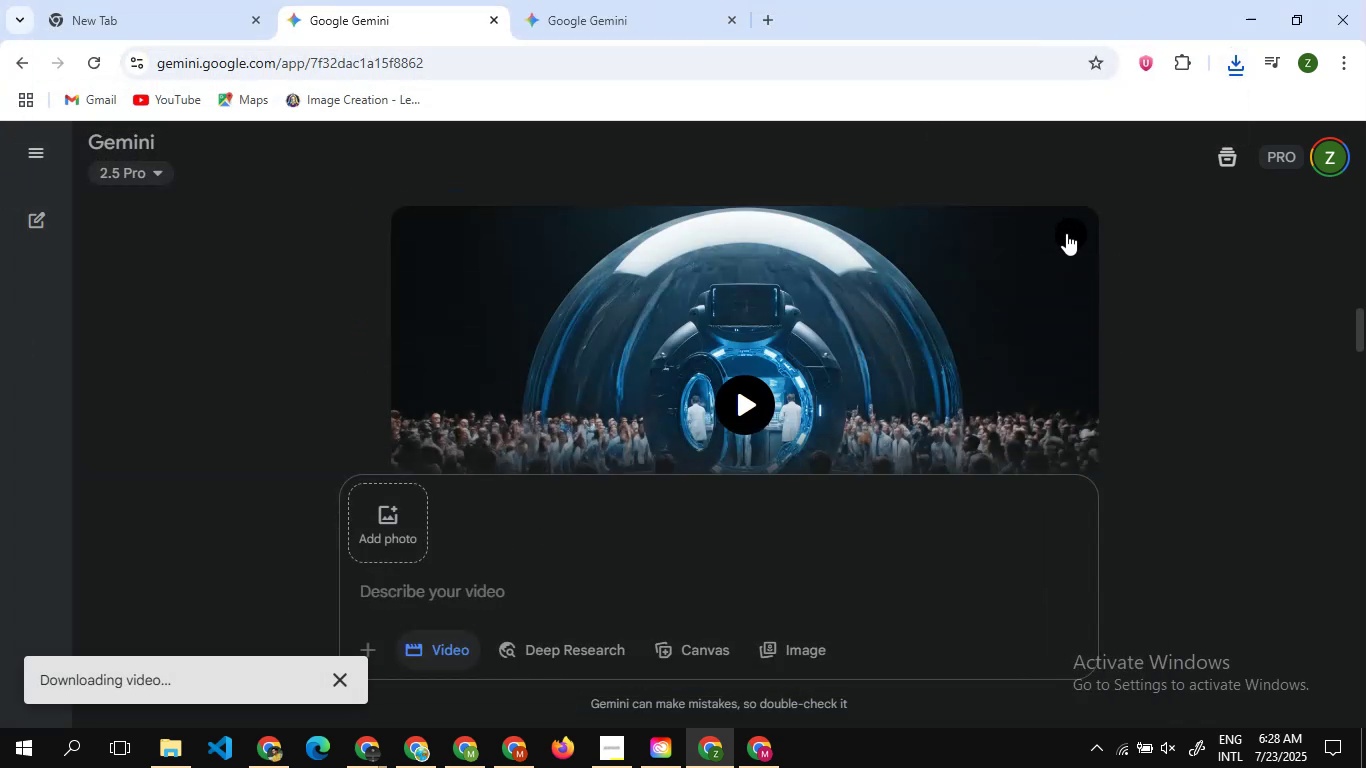 
key(2)
 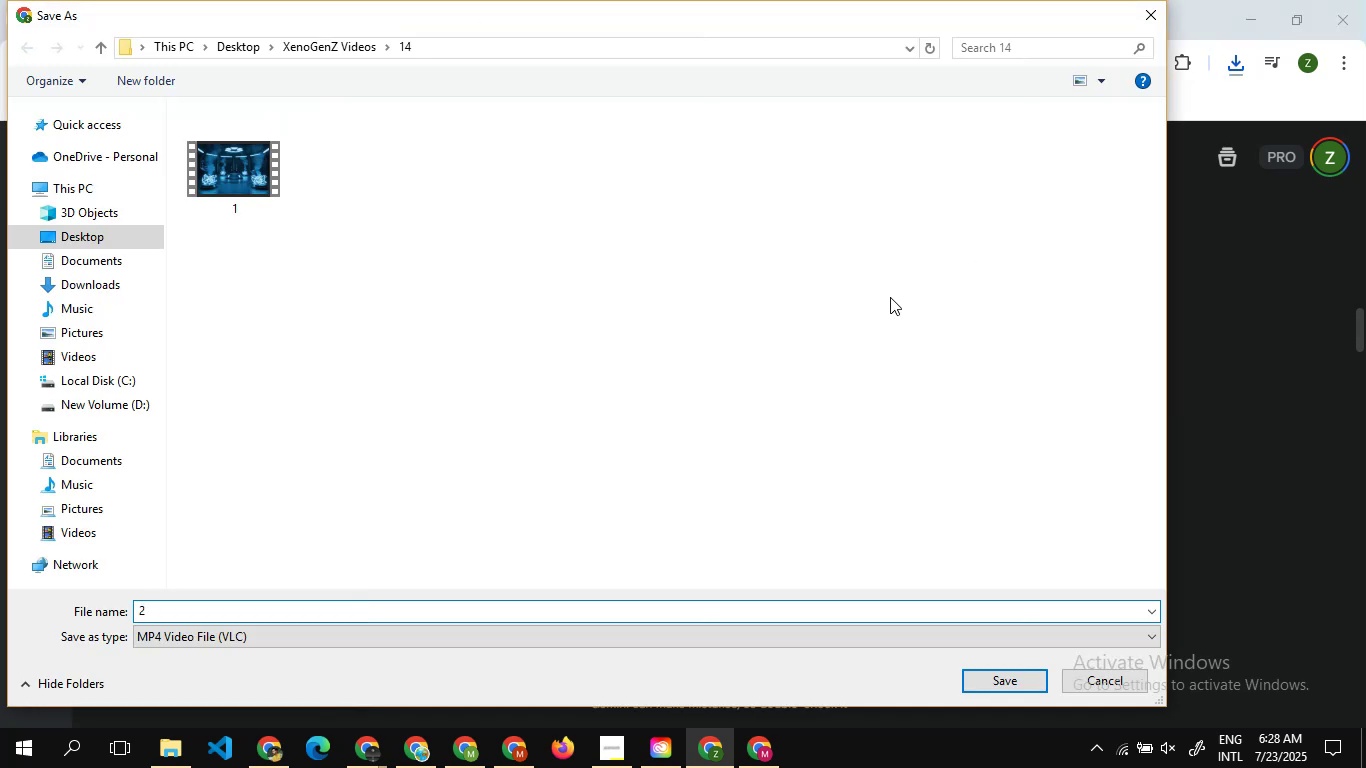 
key(Enter)
 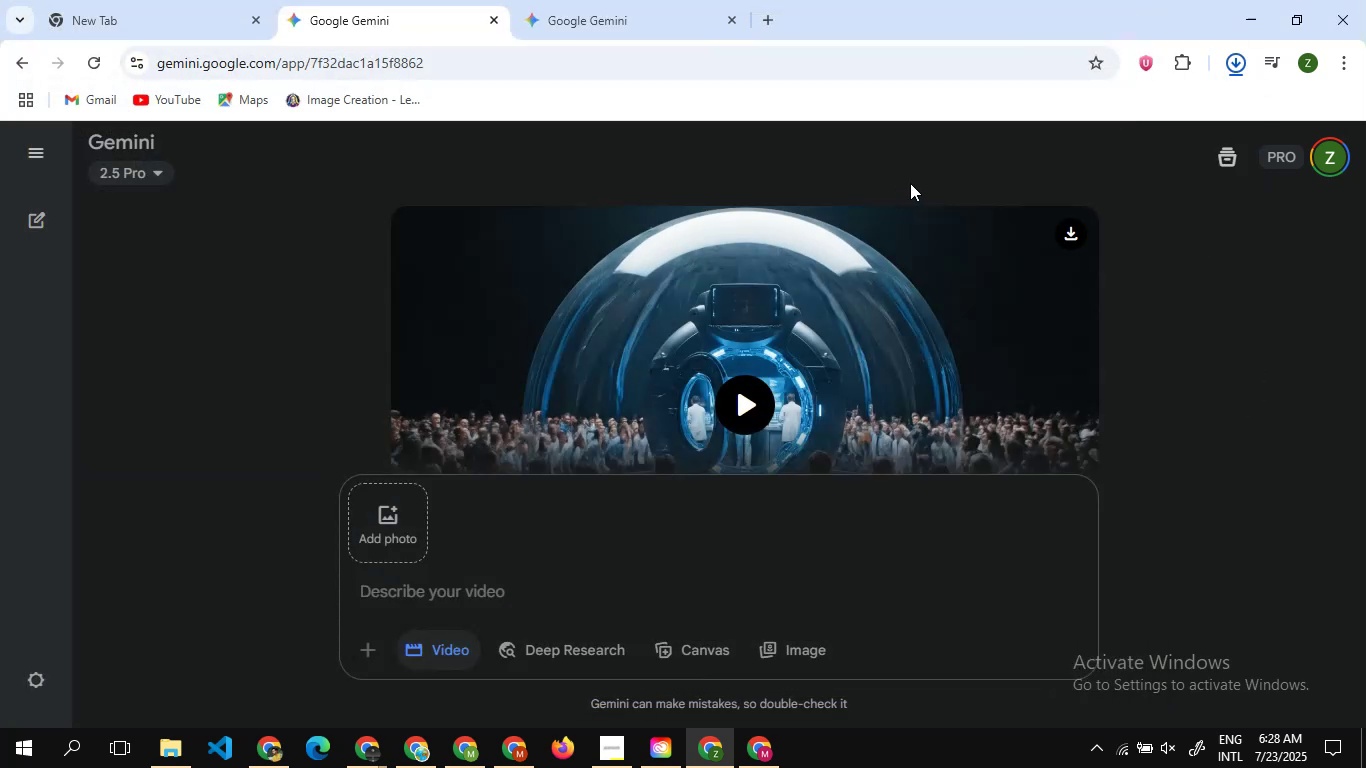 
scroll: coordinate [926, 282], scroll_direction: down, amount: 7.0
 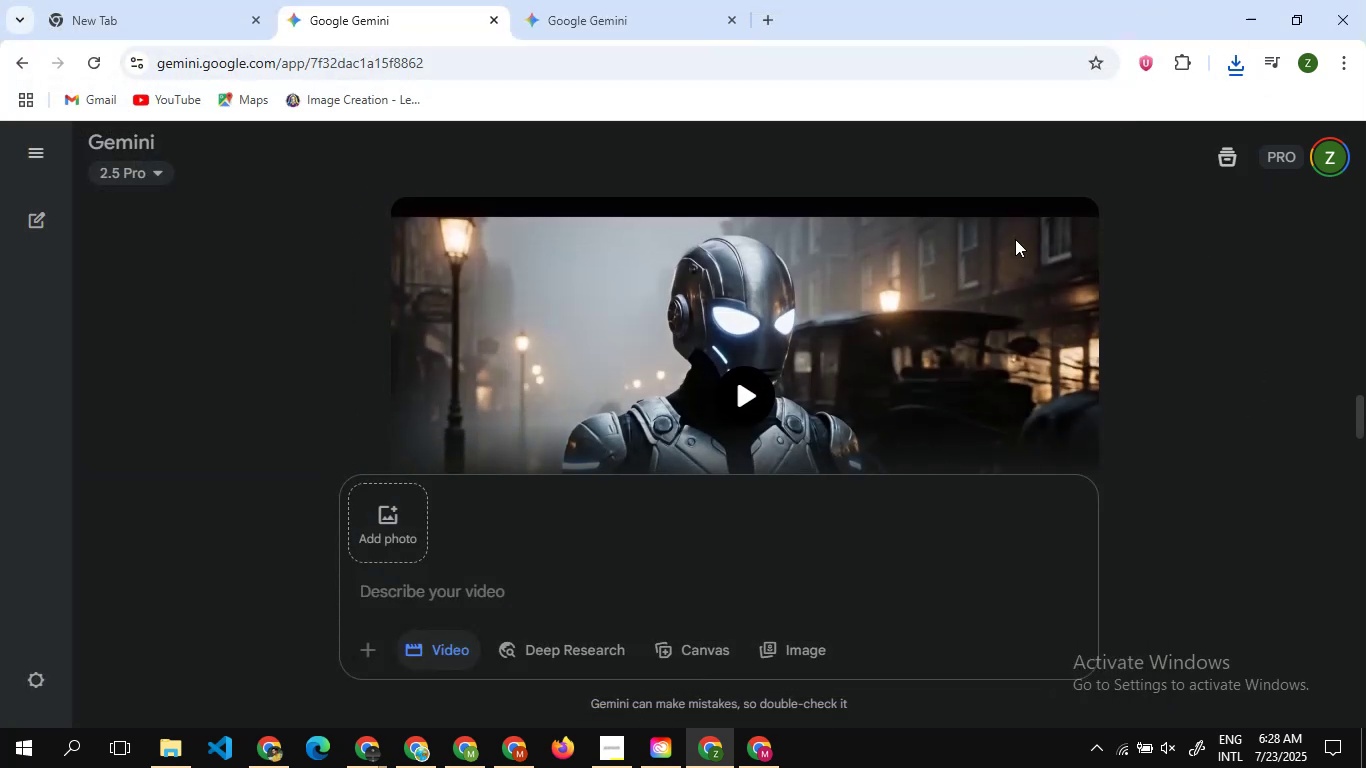 
left_click([1065, 224])
 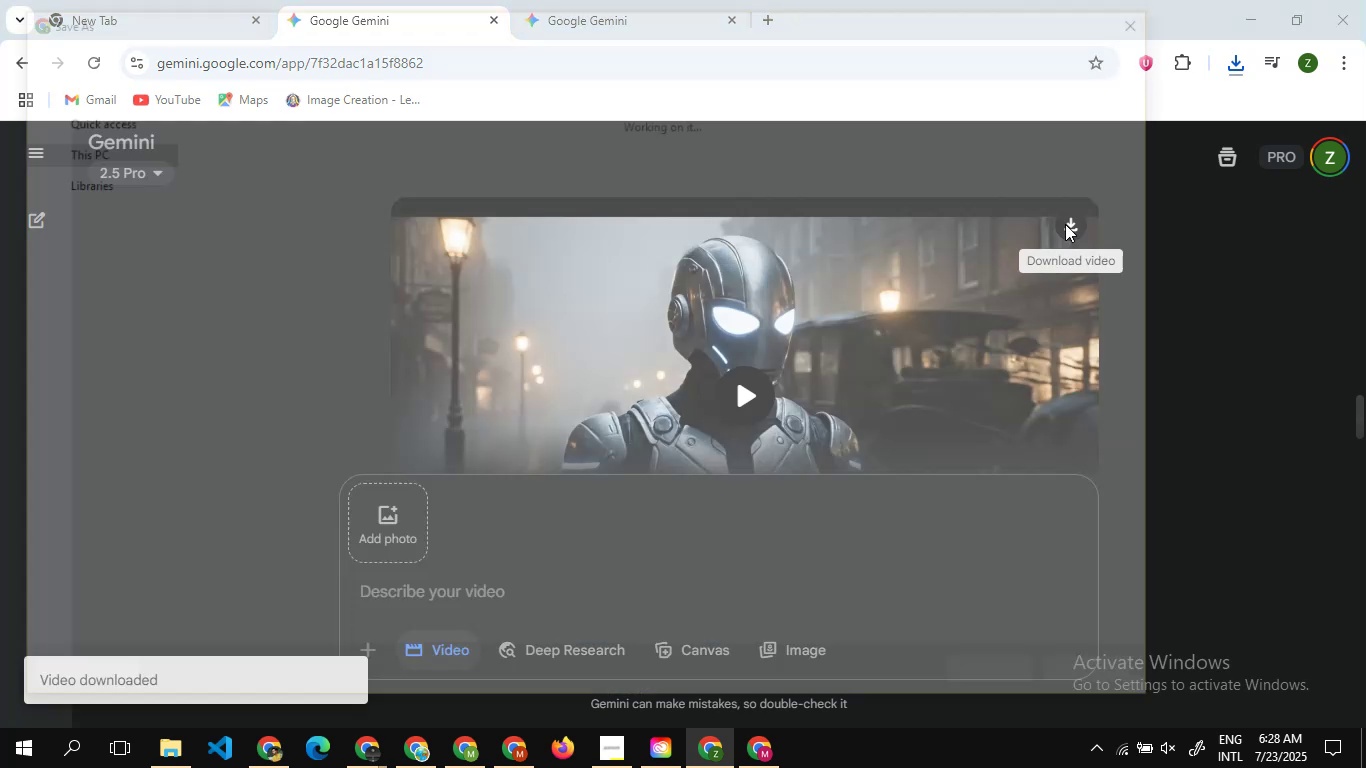 
key(3)
 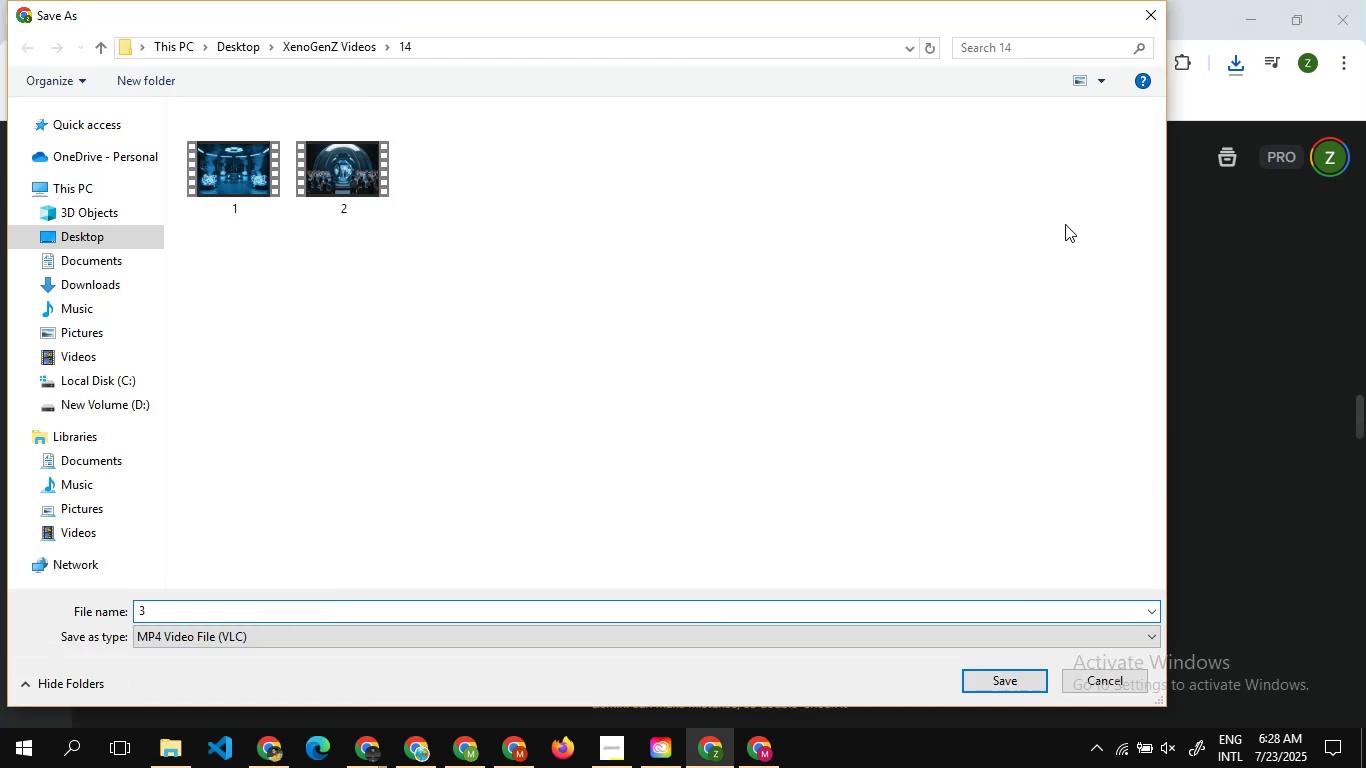 
key(Enter)
 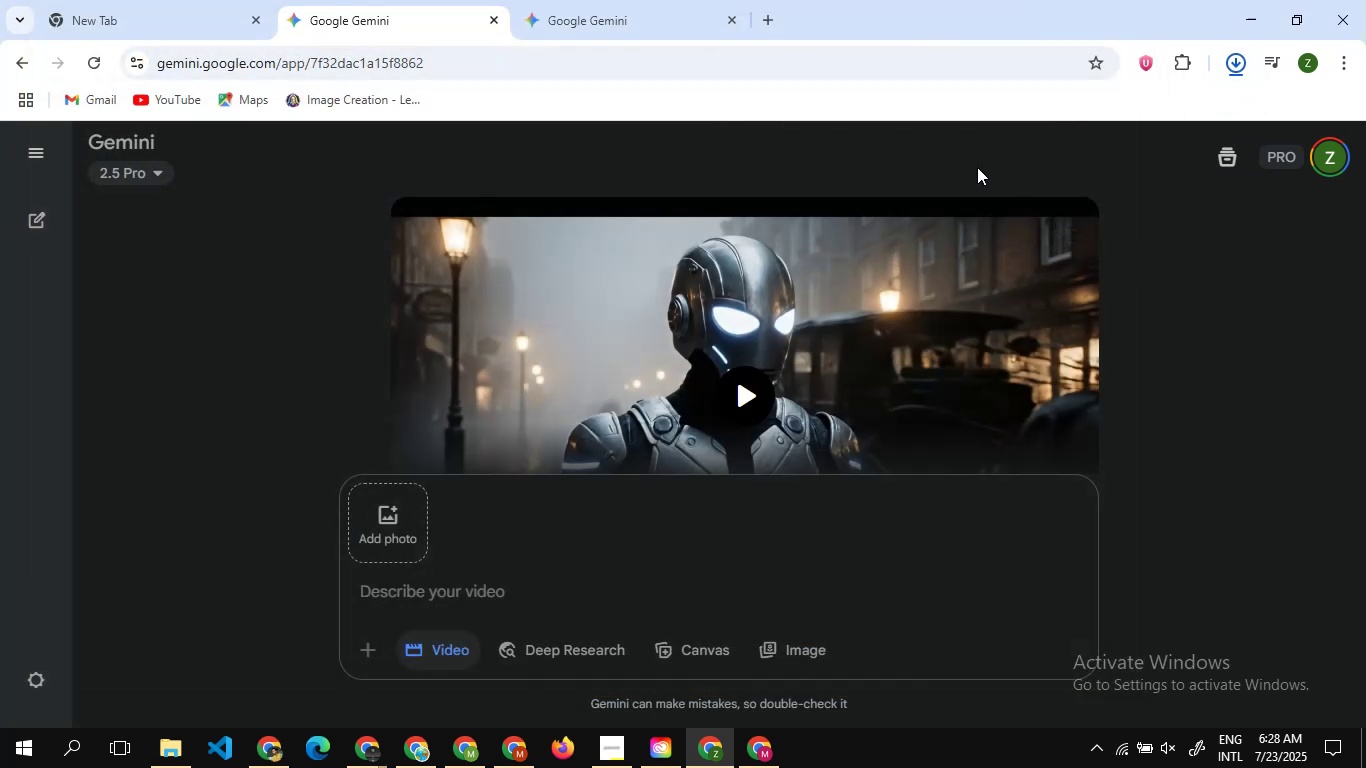 
scroll: coordinate [954, 286], scroll_direction: down, amount: 6.0
 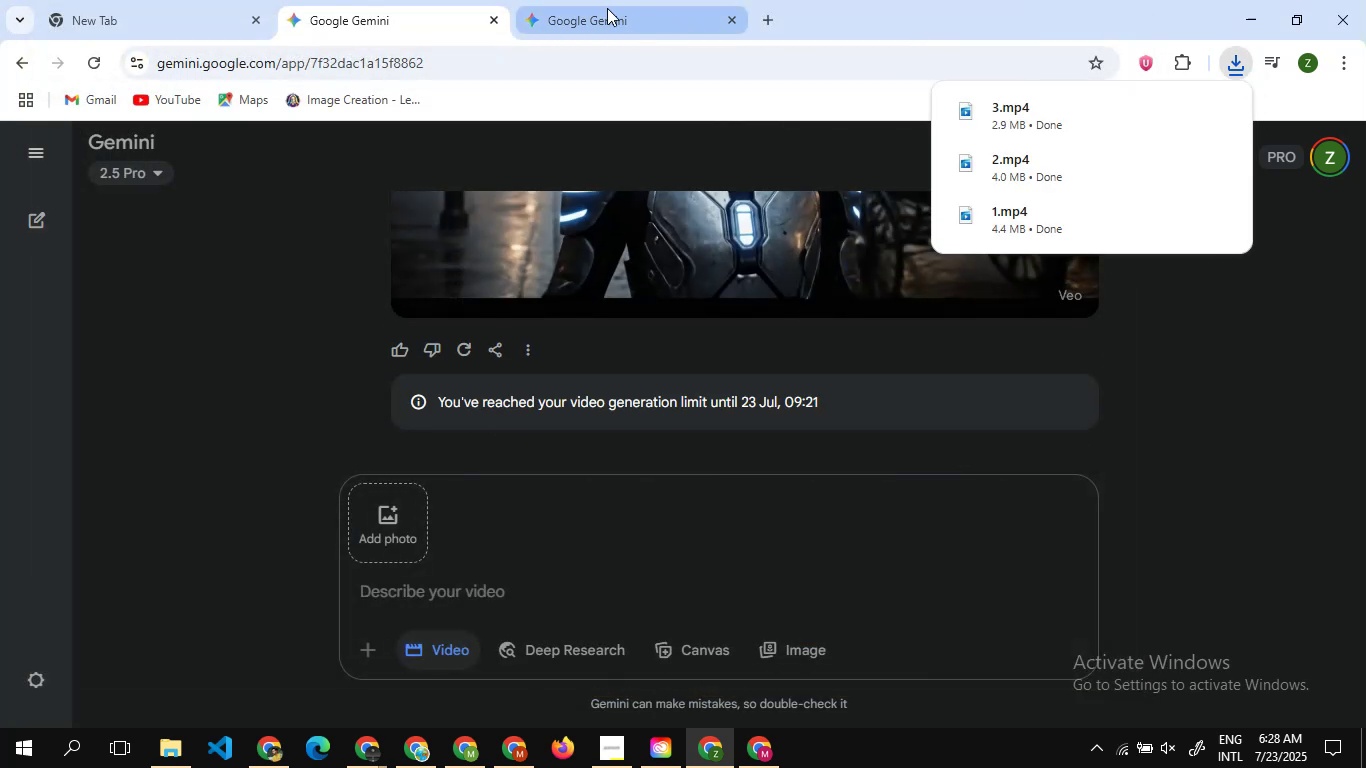 
left_click([607, 8])
 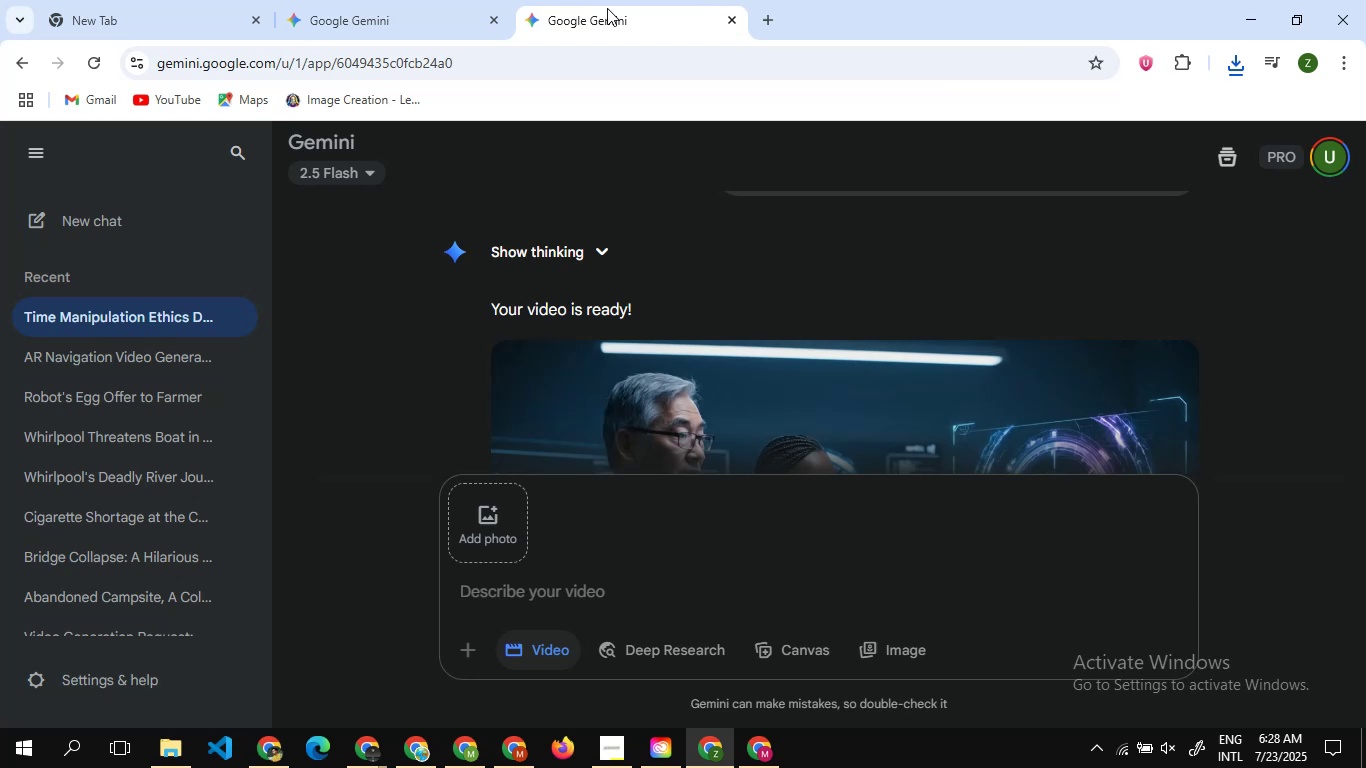 
scroll: coordinate [734, 305], scroll_direction: up, amount: 29.0
 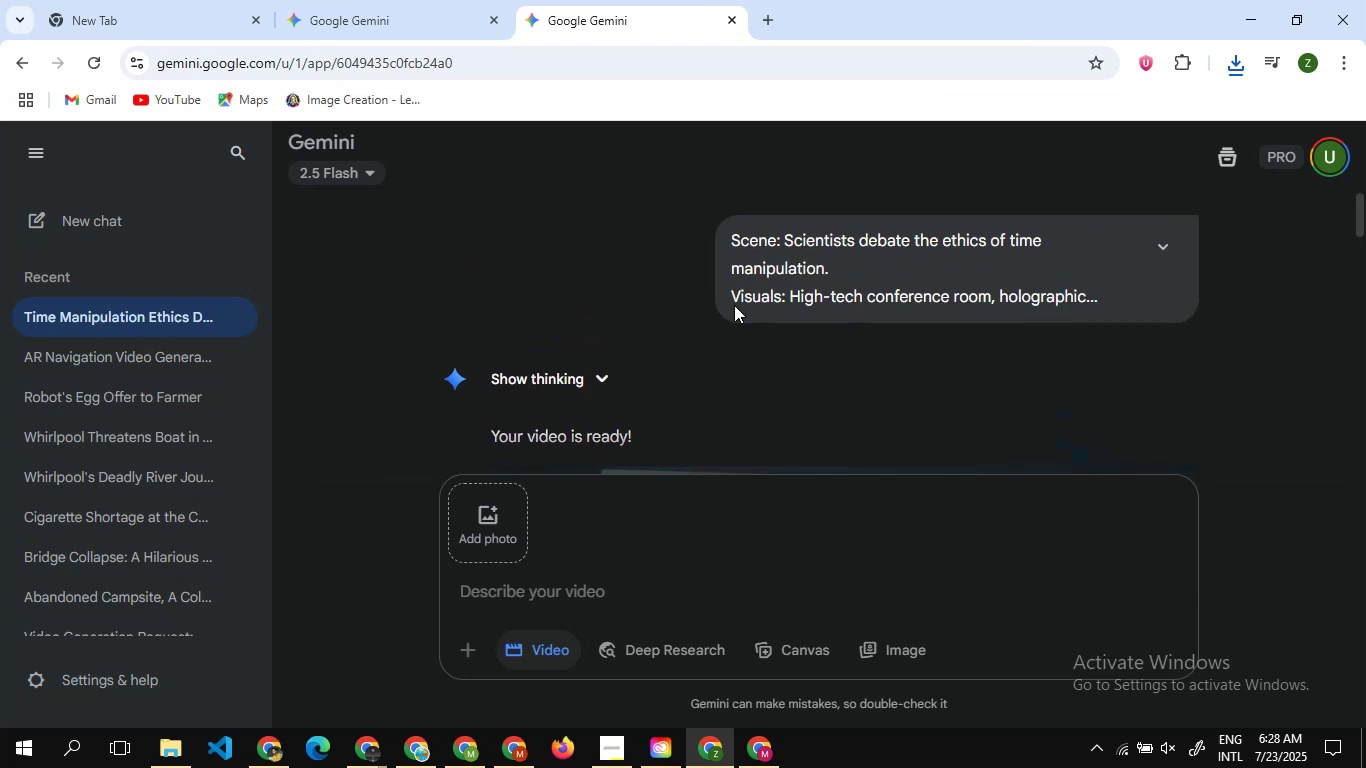 
scroll: coordinate [734, 305], scroll_direction: down, amount: 2.0
 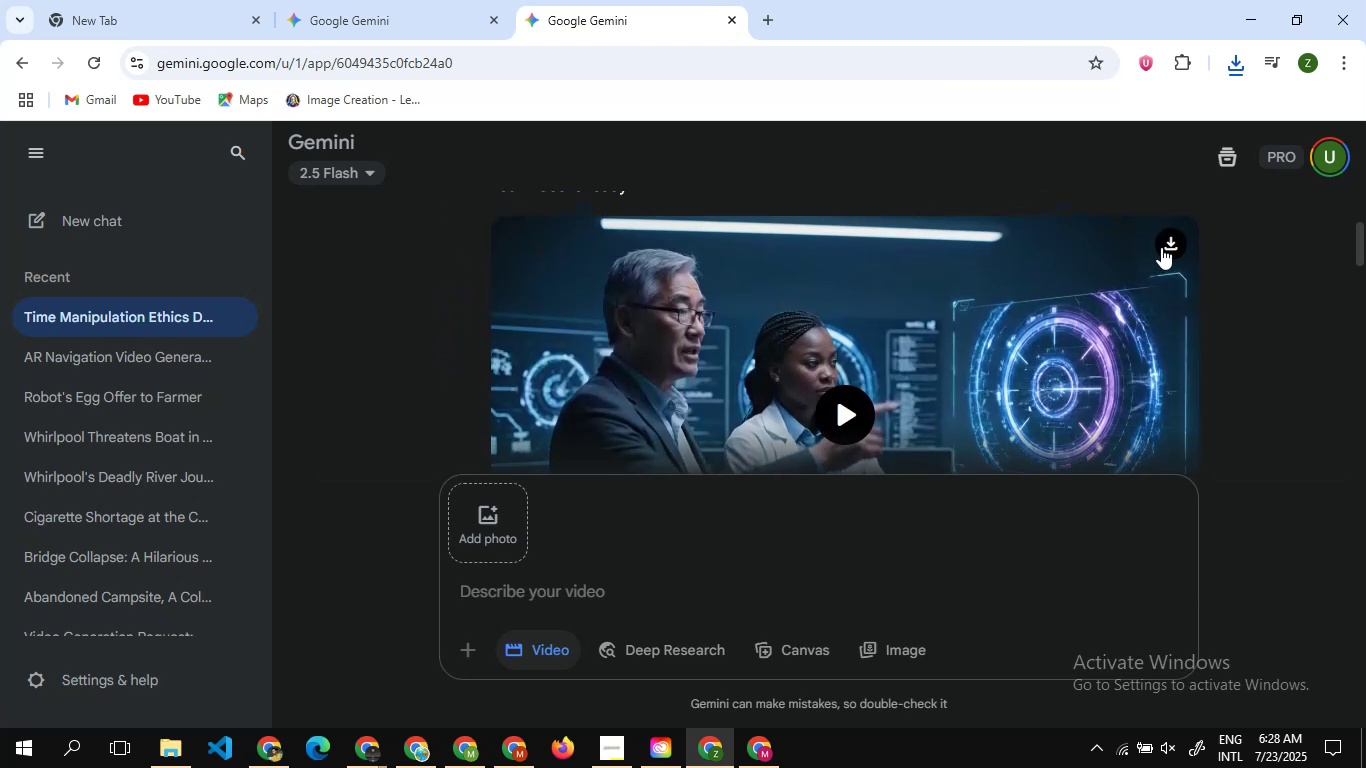 
left_click([1167, 242])
 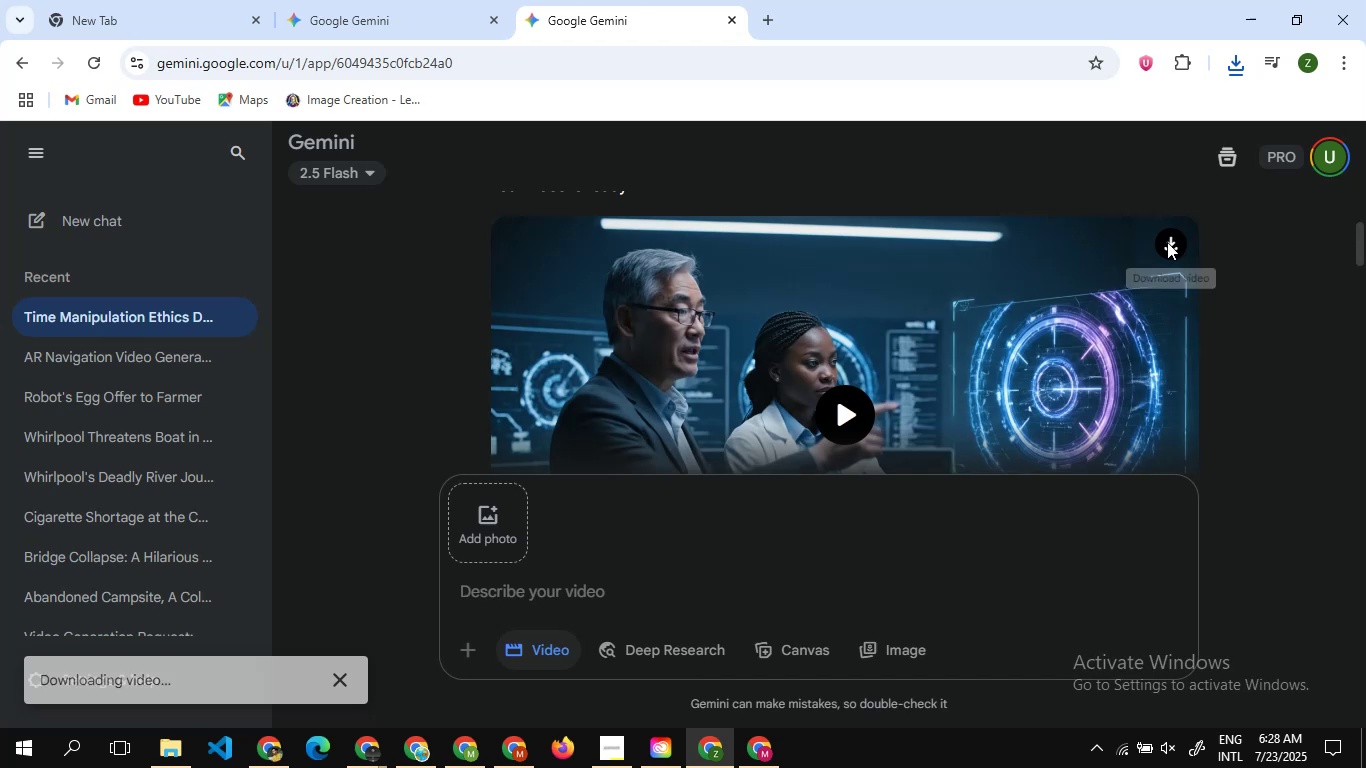 
wait(8.37)
 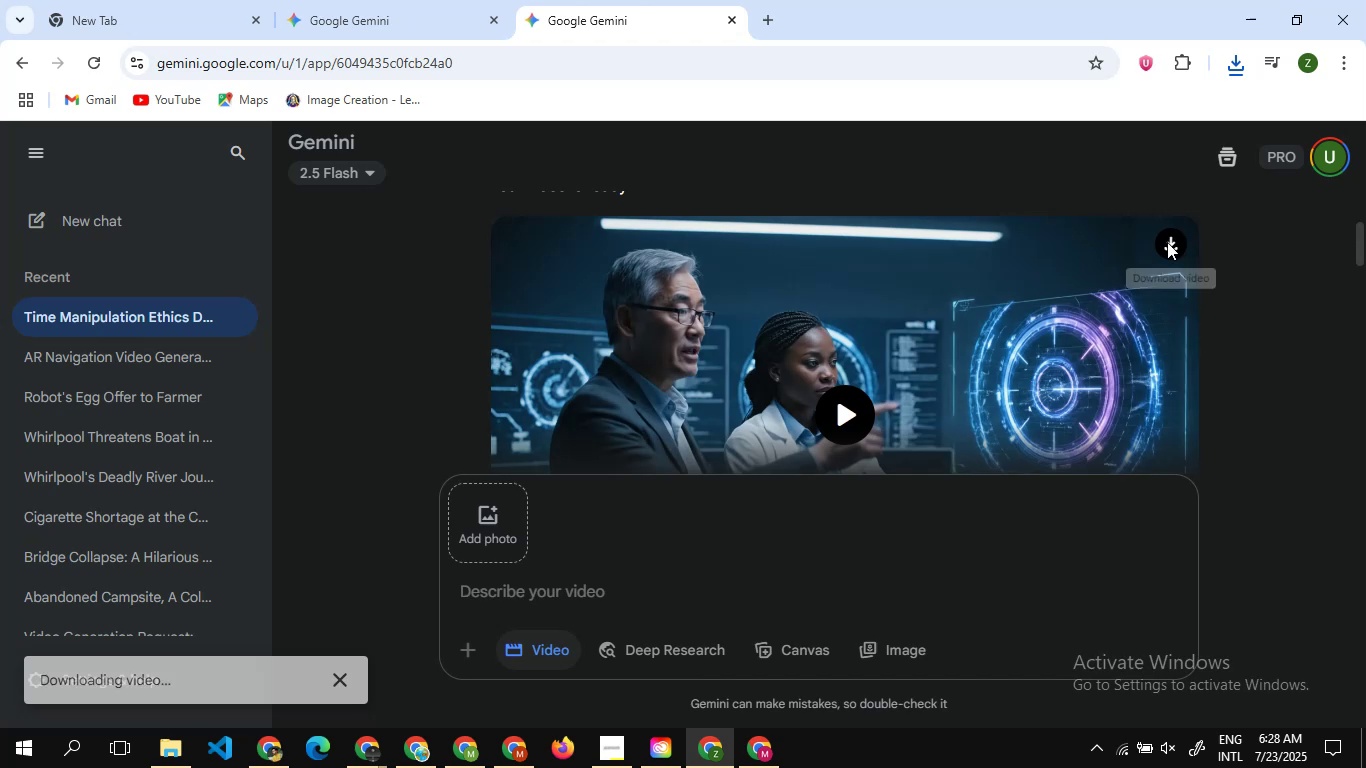 
key(4)
 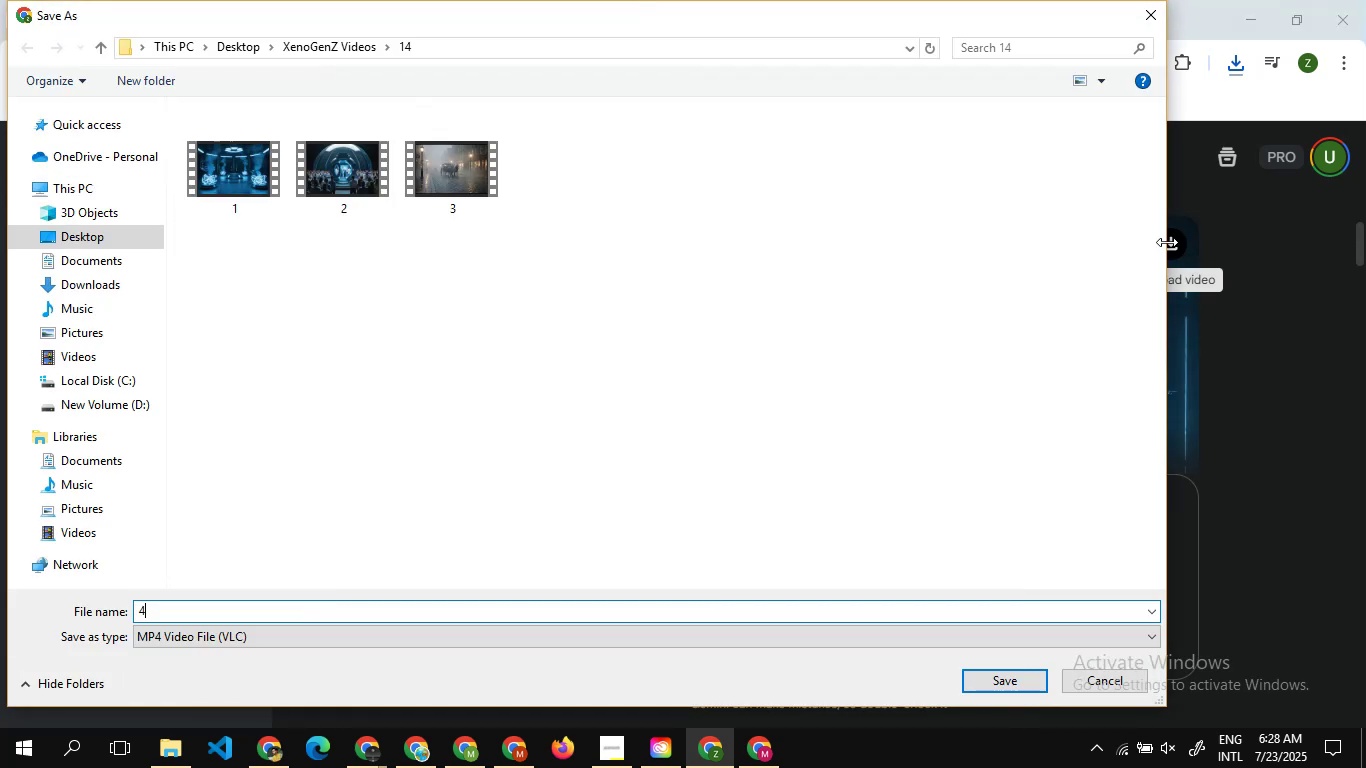 
key(Enter)
 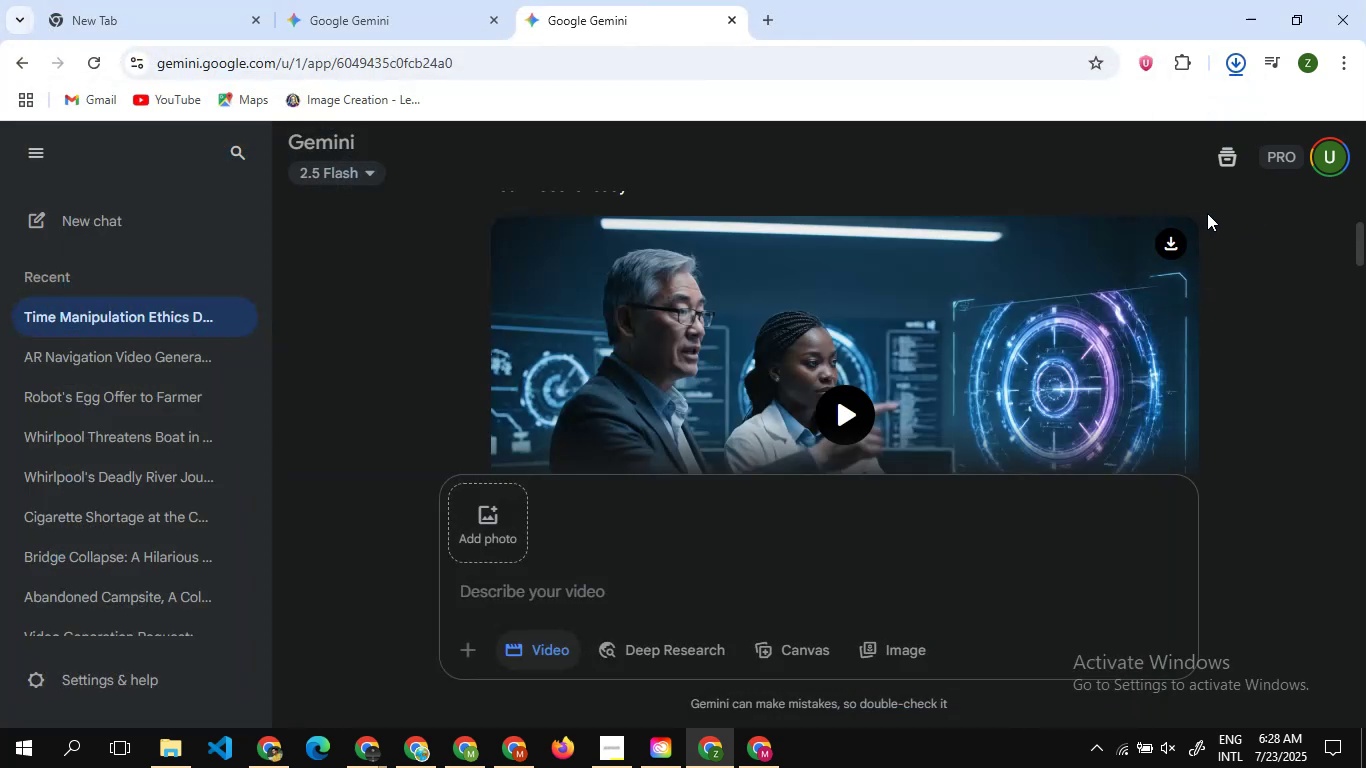 
scroll: coordinate [1142, 413], scroll_direction: down, amount: 5.0
 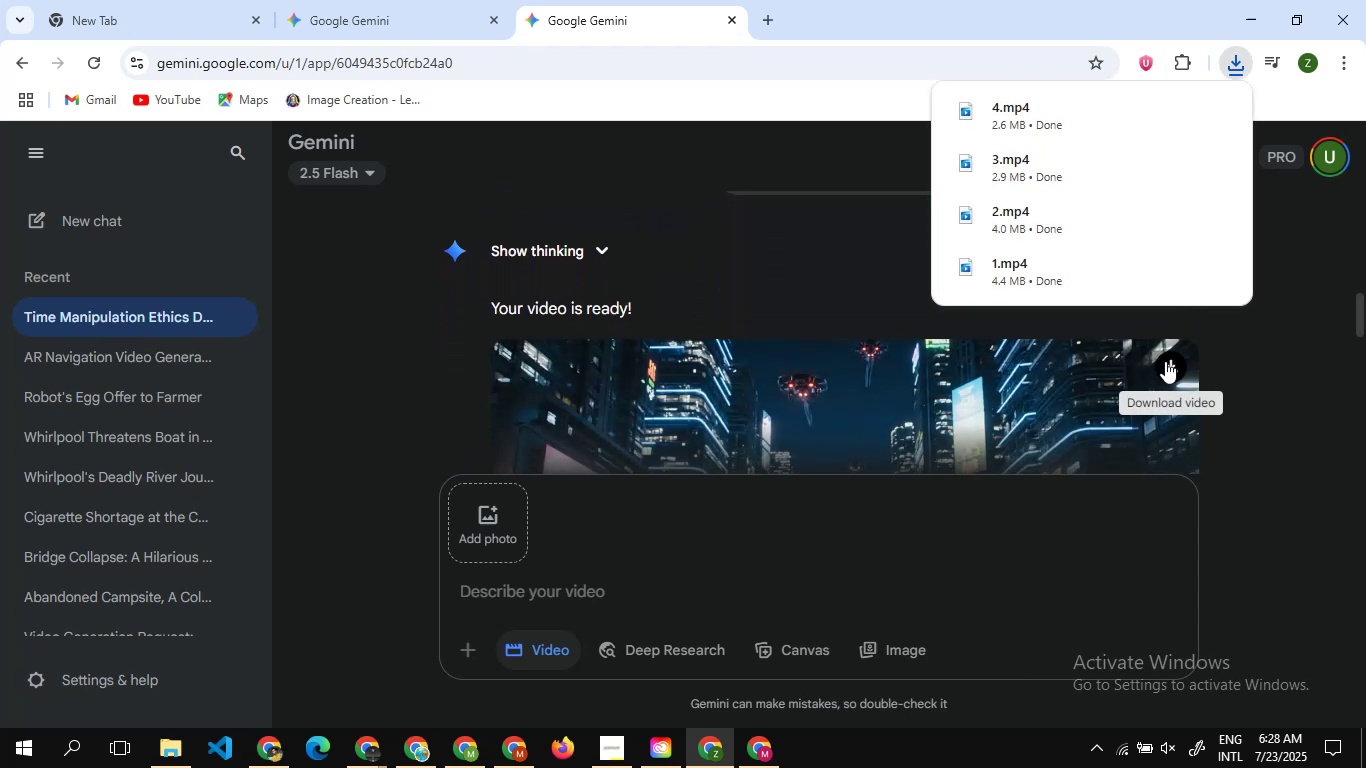 
left_click([1165, 361])
 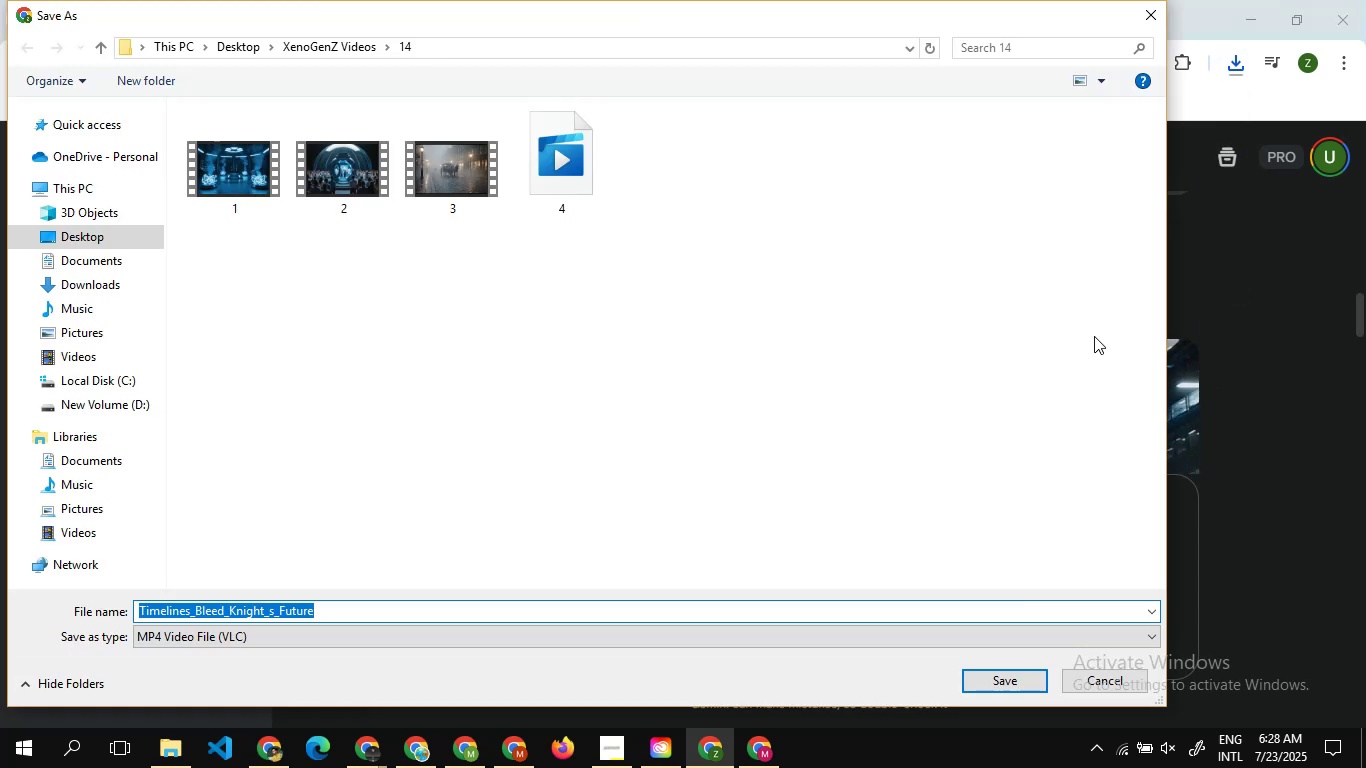 
wait(10.17)
 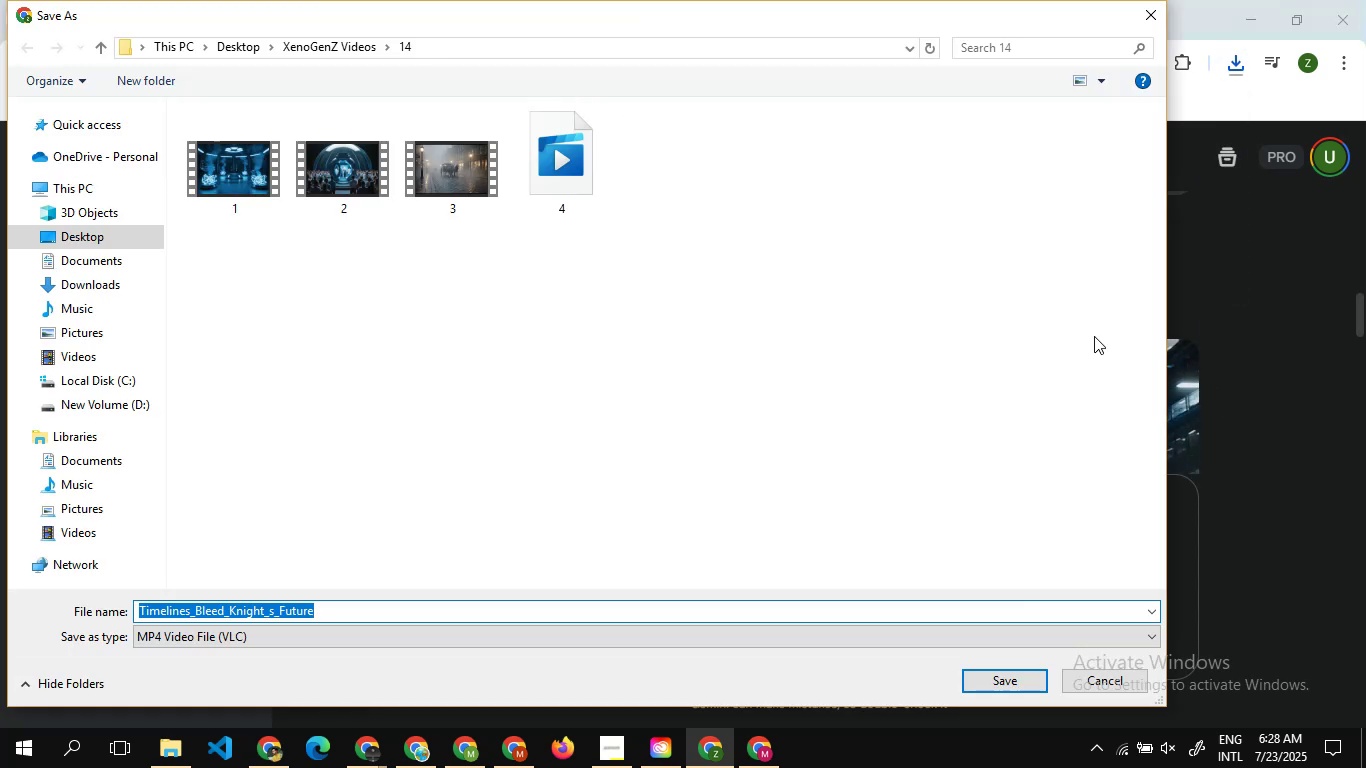 
key(5)
 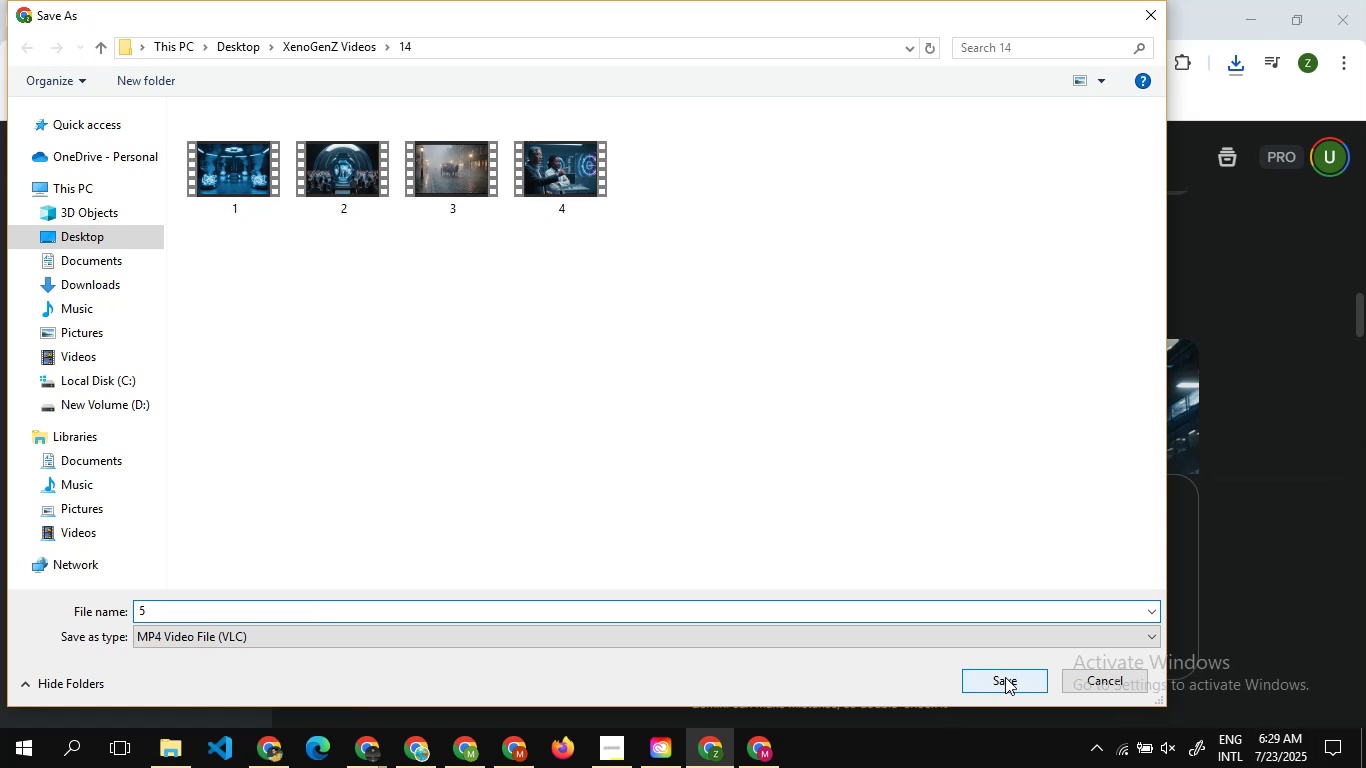 
left_click([1005, 678])
 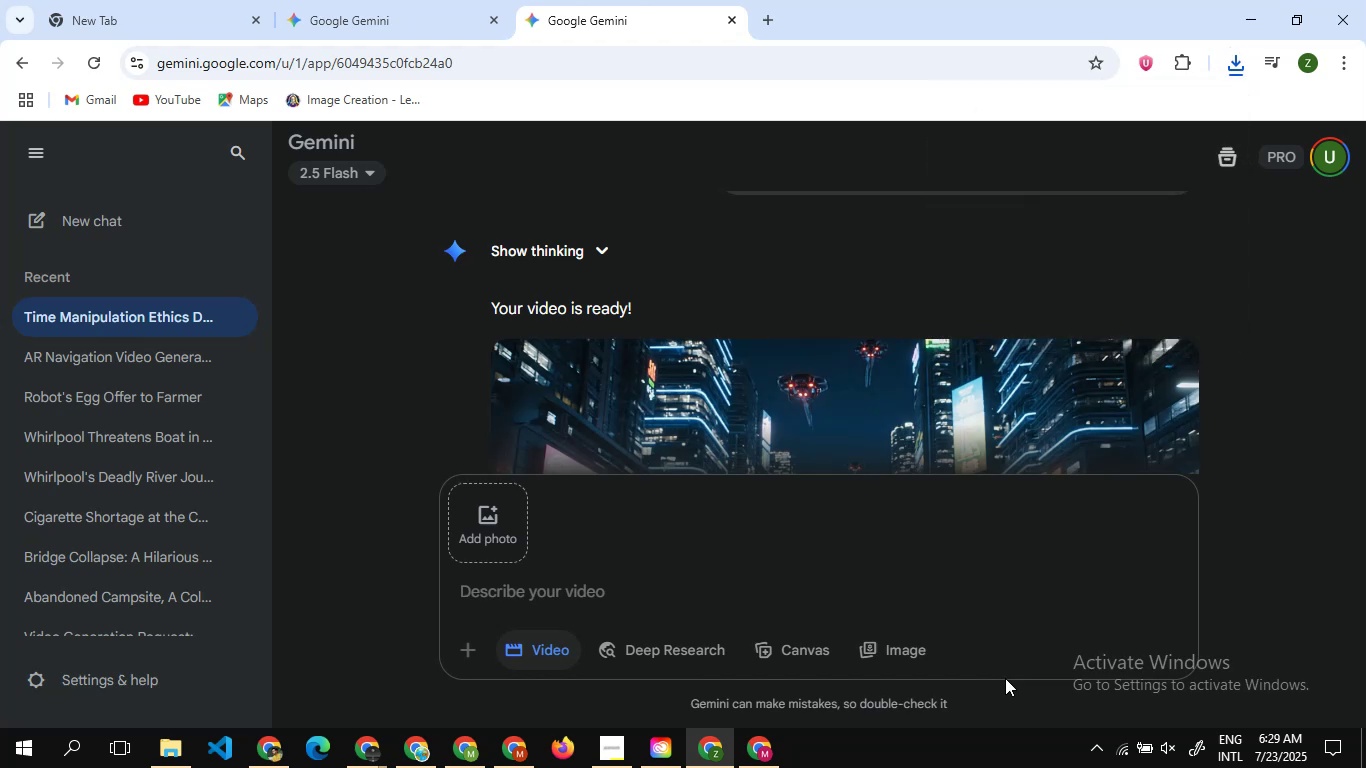 
wait(13.03)
 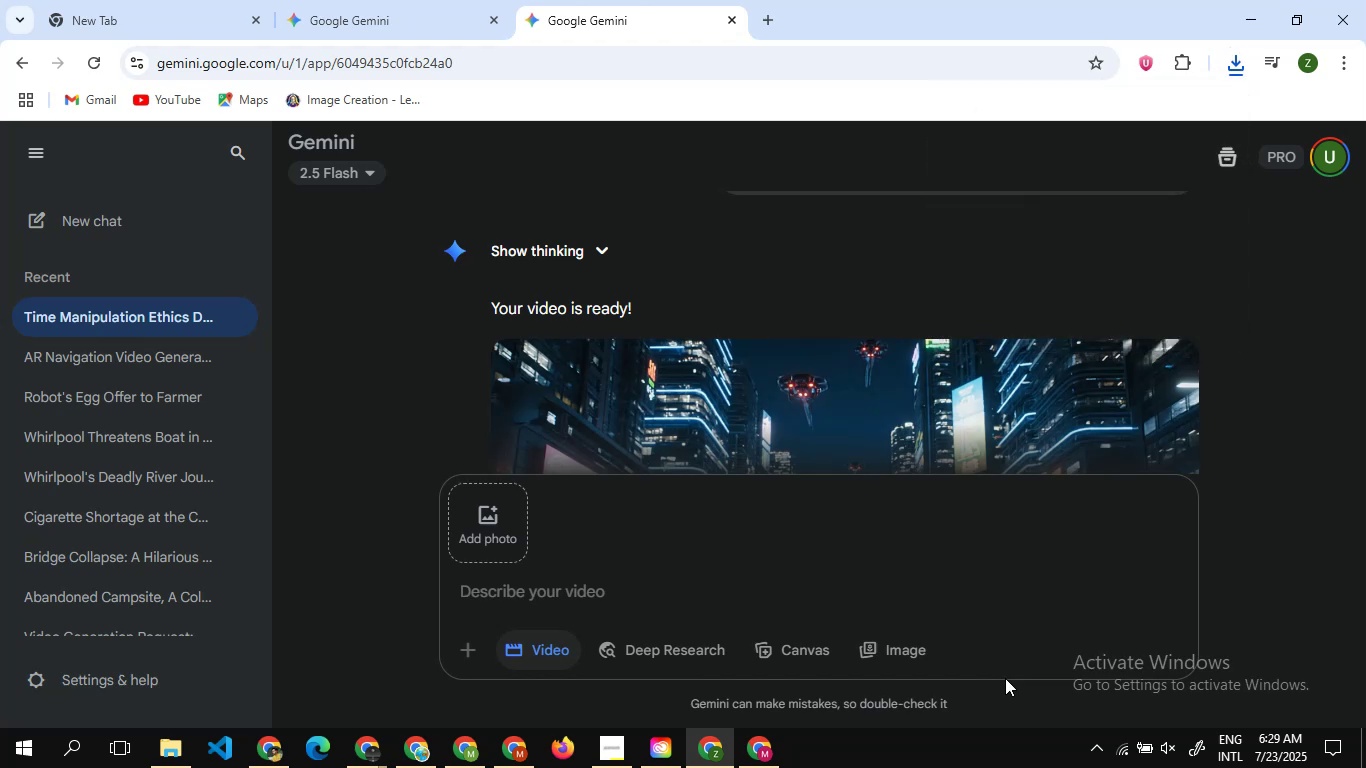 
scroll: coordinate [877, 321], scroll_direction: up, amount: 2.0
 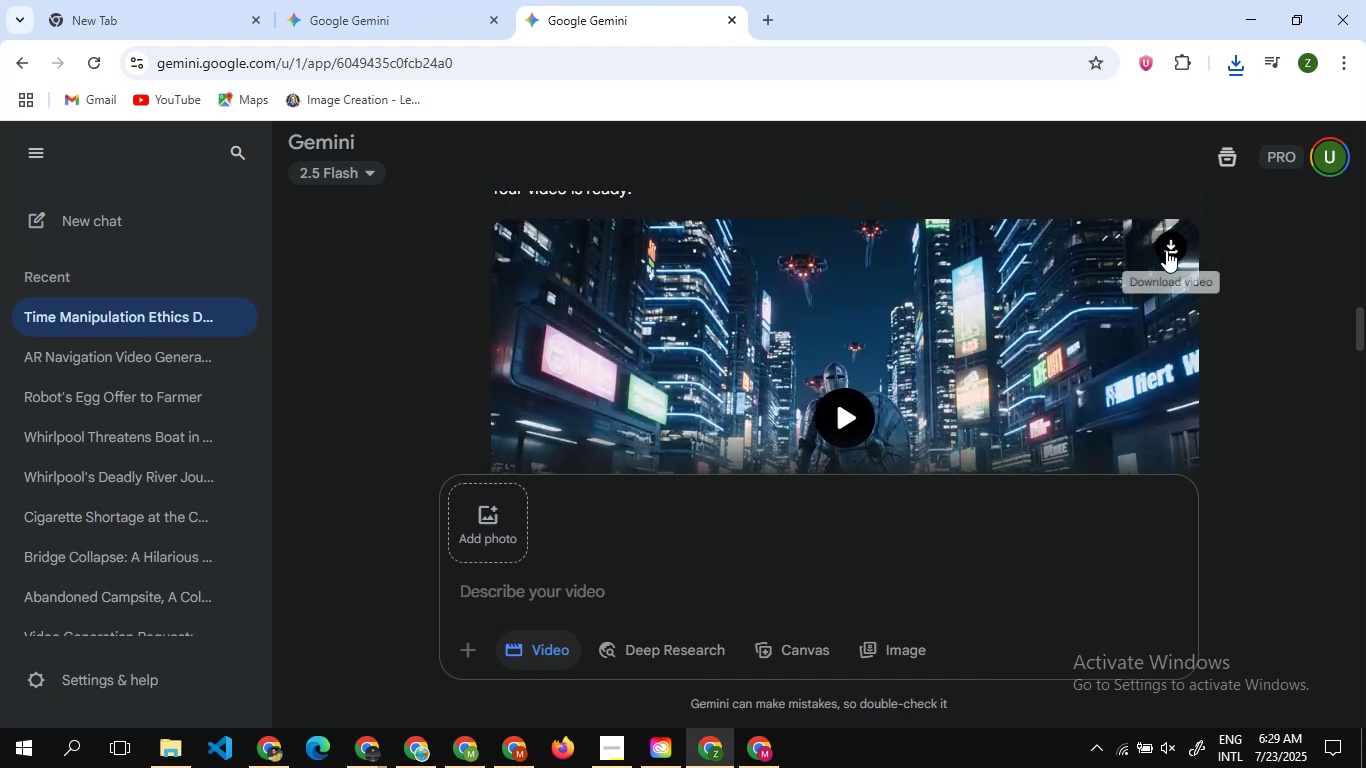 
left_click([1166, 250])
 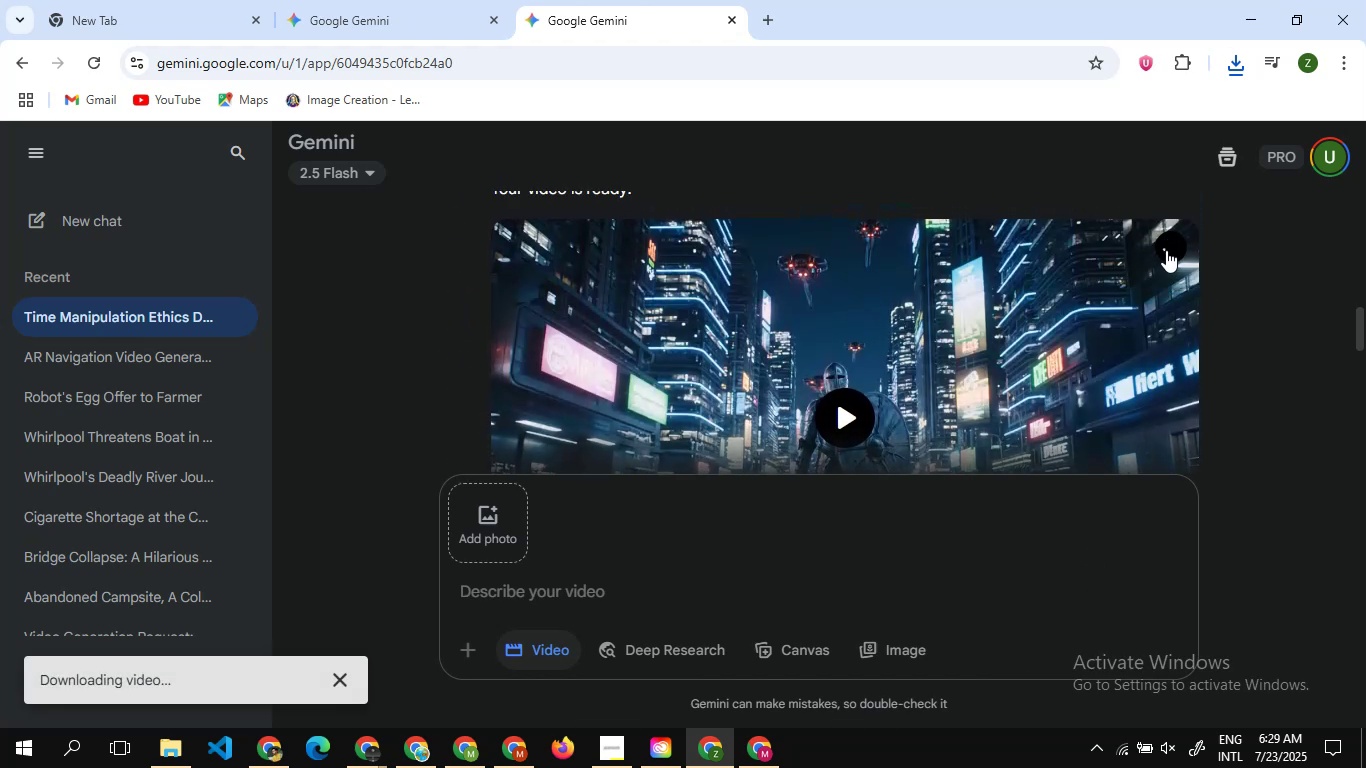 
wait(9.03)
 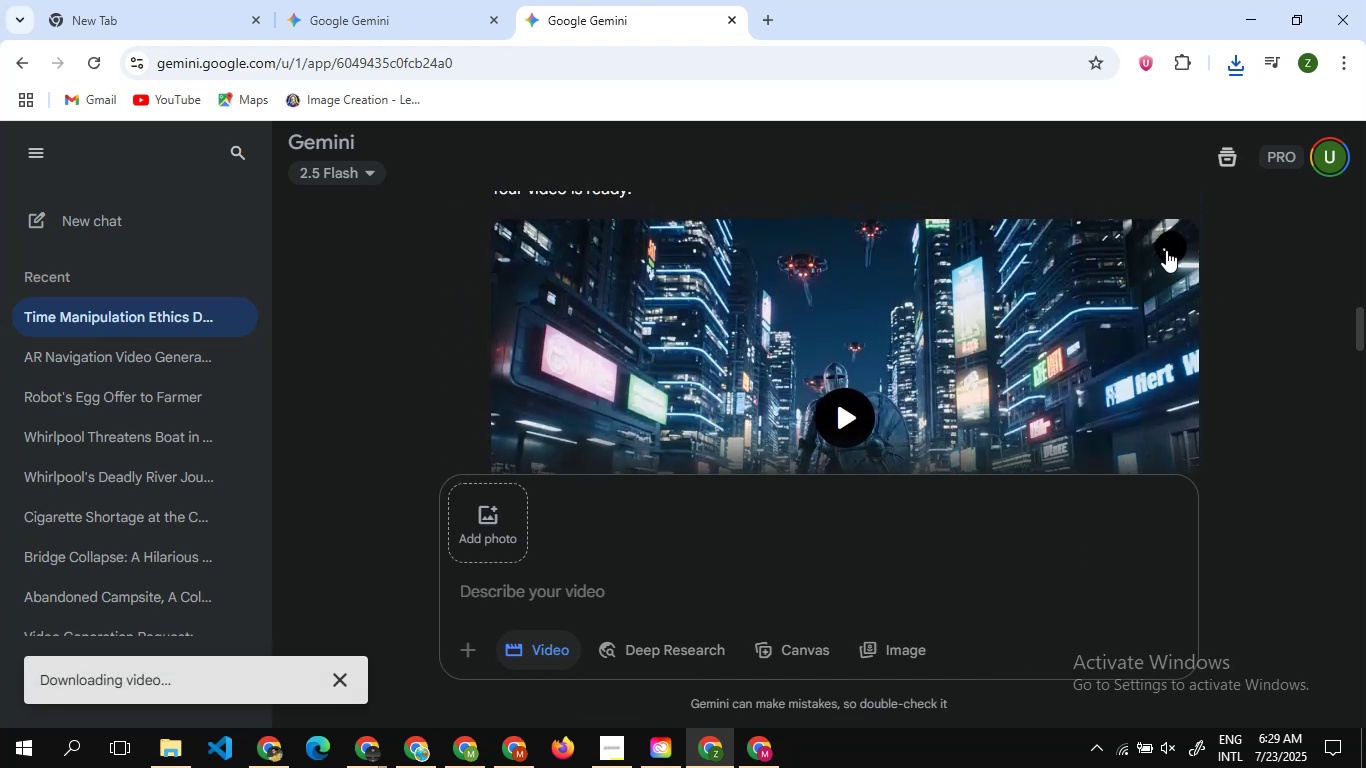 
left_click([1147, 12])
 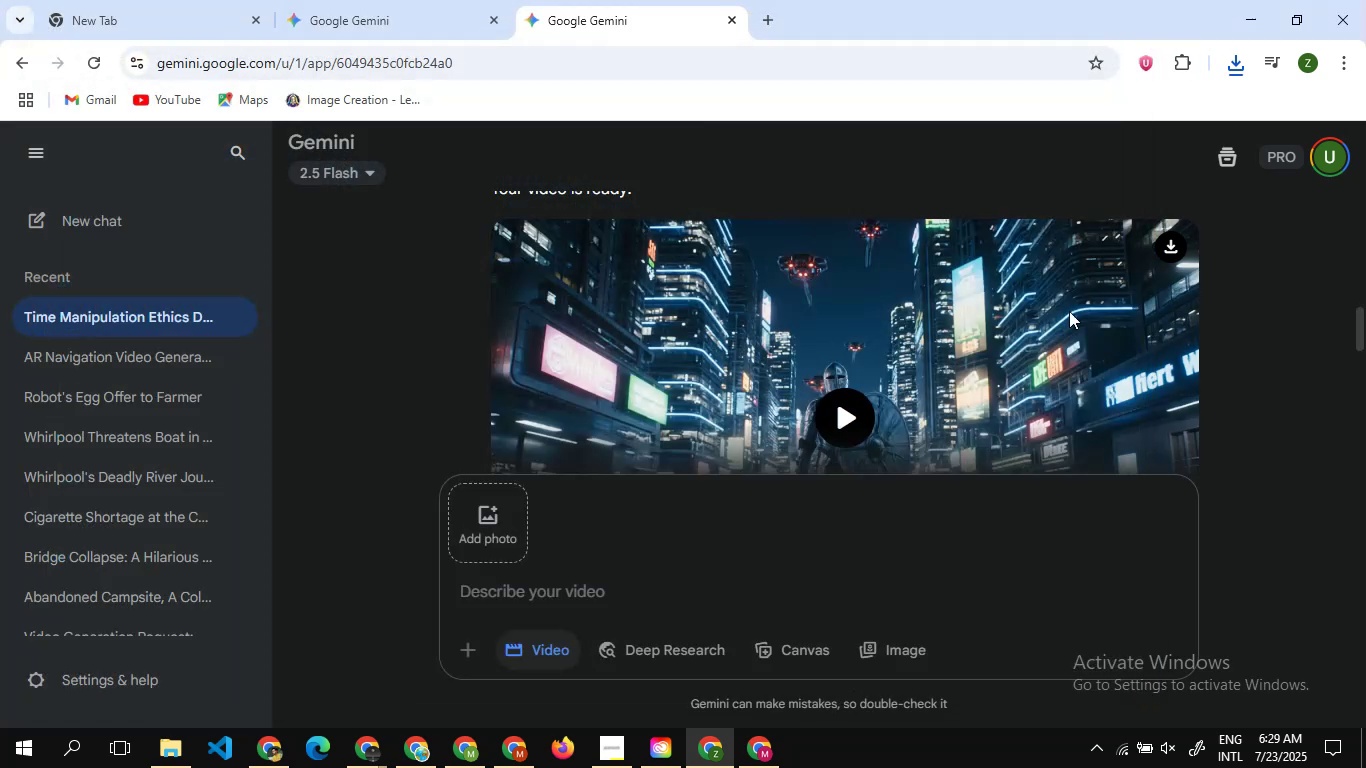 
scroll: coordinate [1069, 311], scroll_direction: down, amount: 7.0
 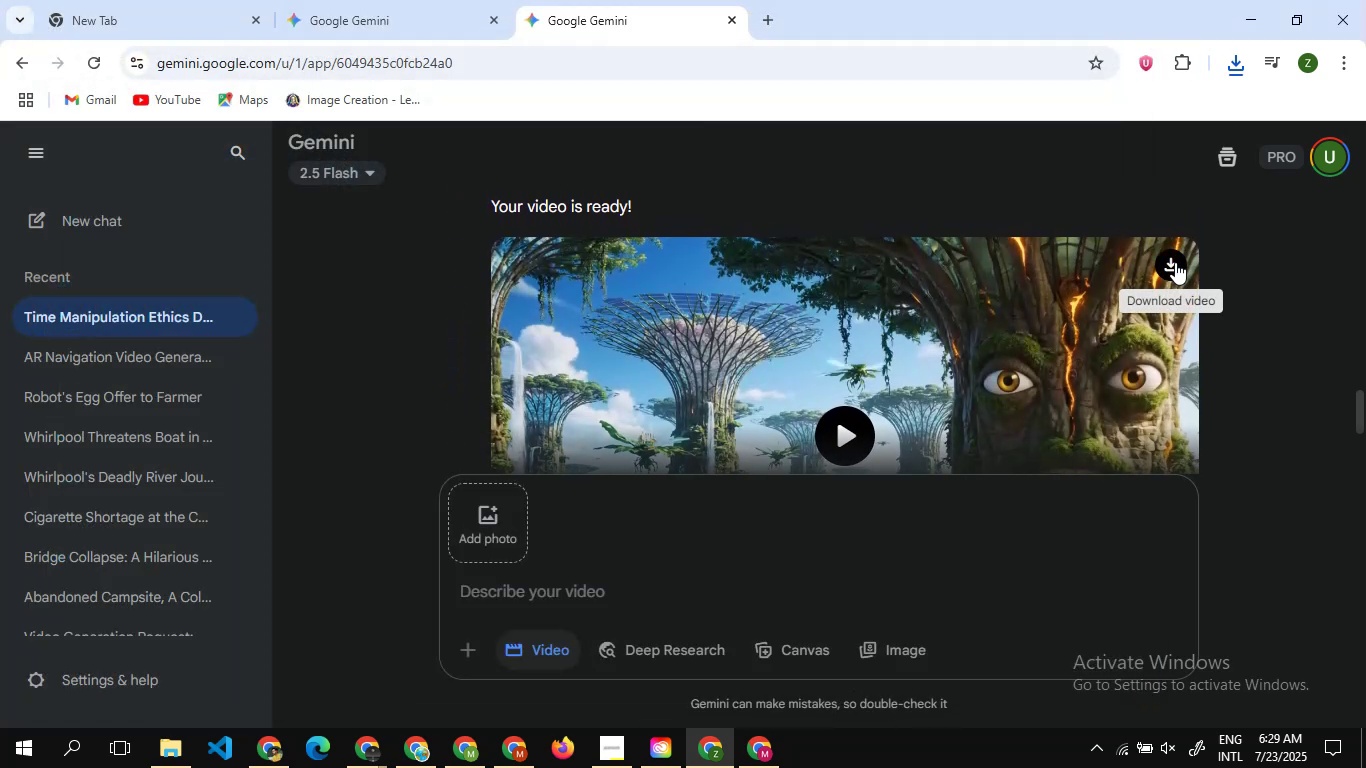 
left_click([1174, 262])
 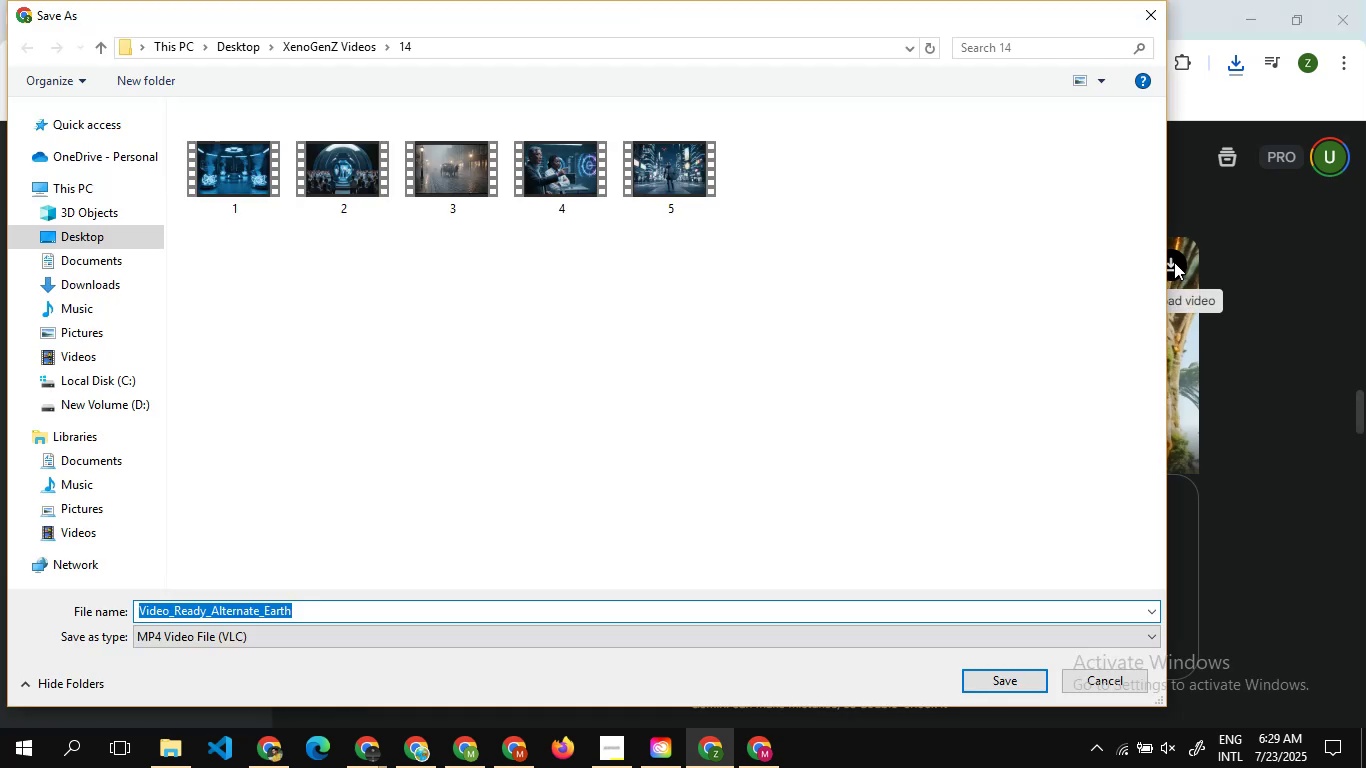 
wait(7.51)
 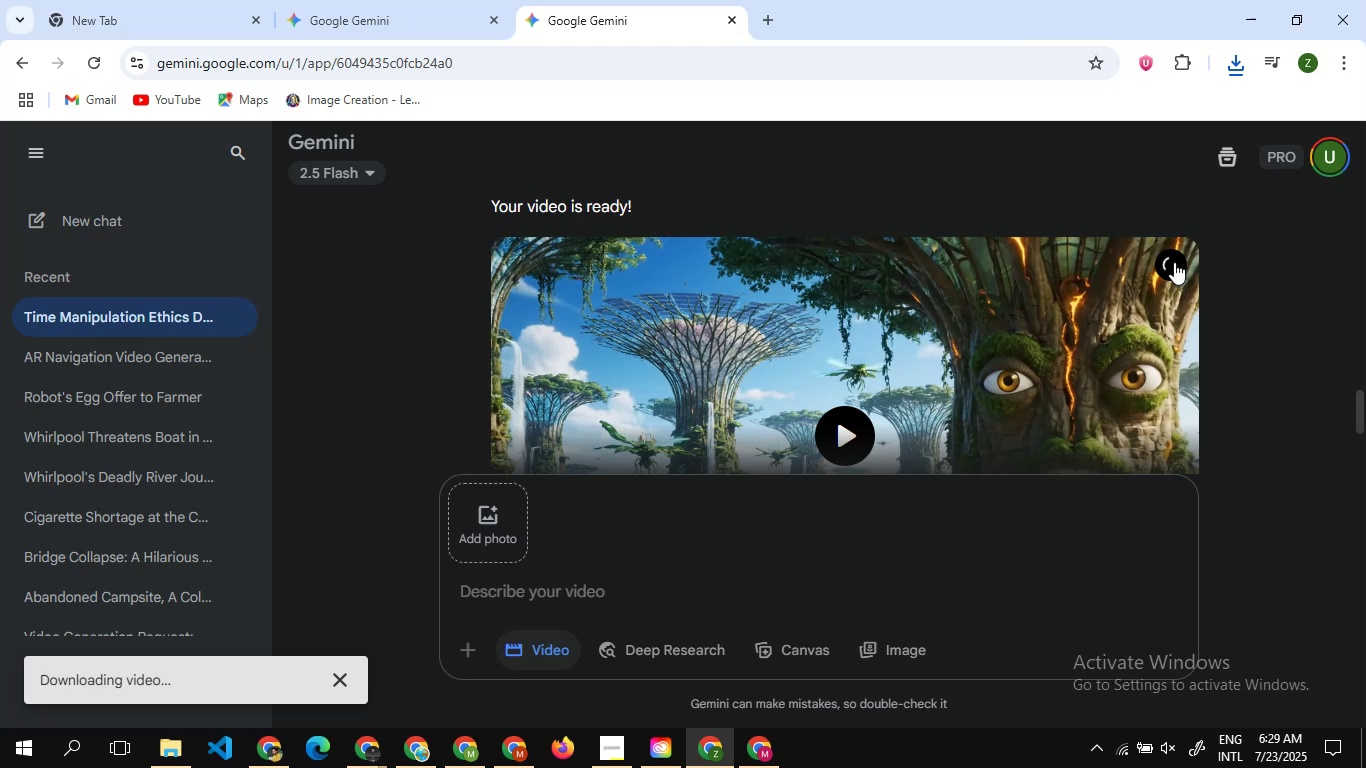 
key(6)
 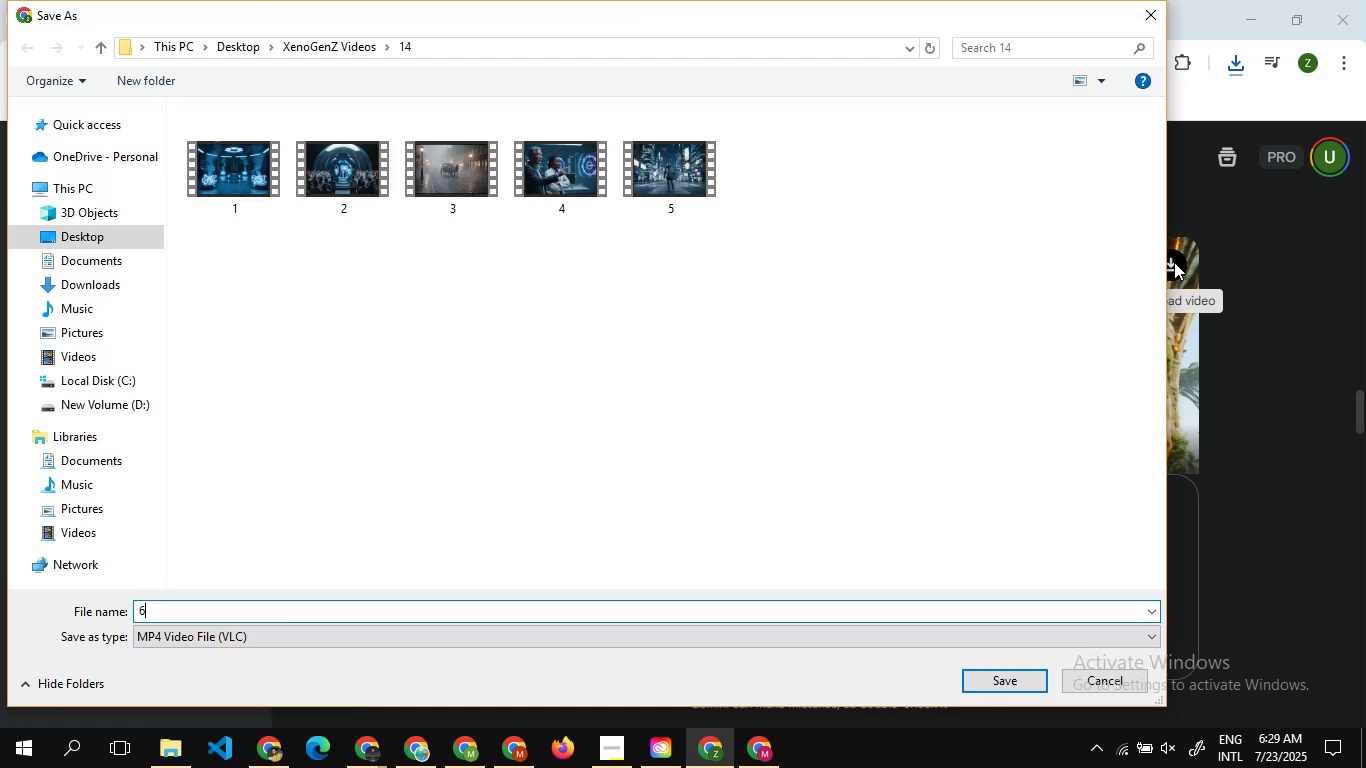 
key(Enter)
 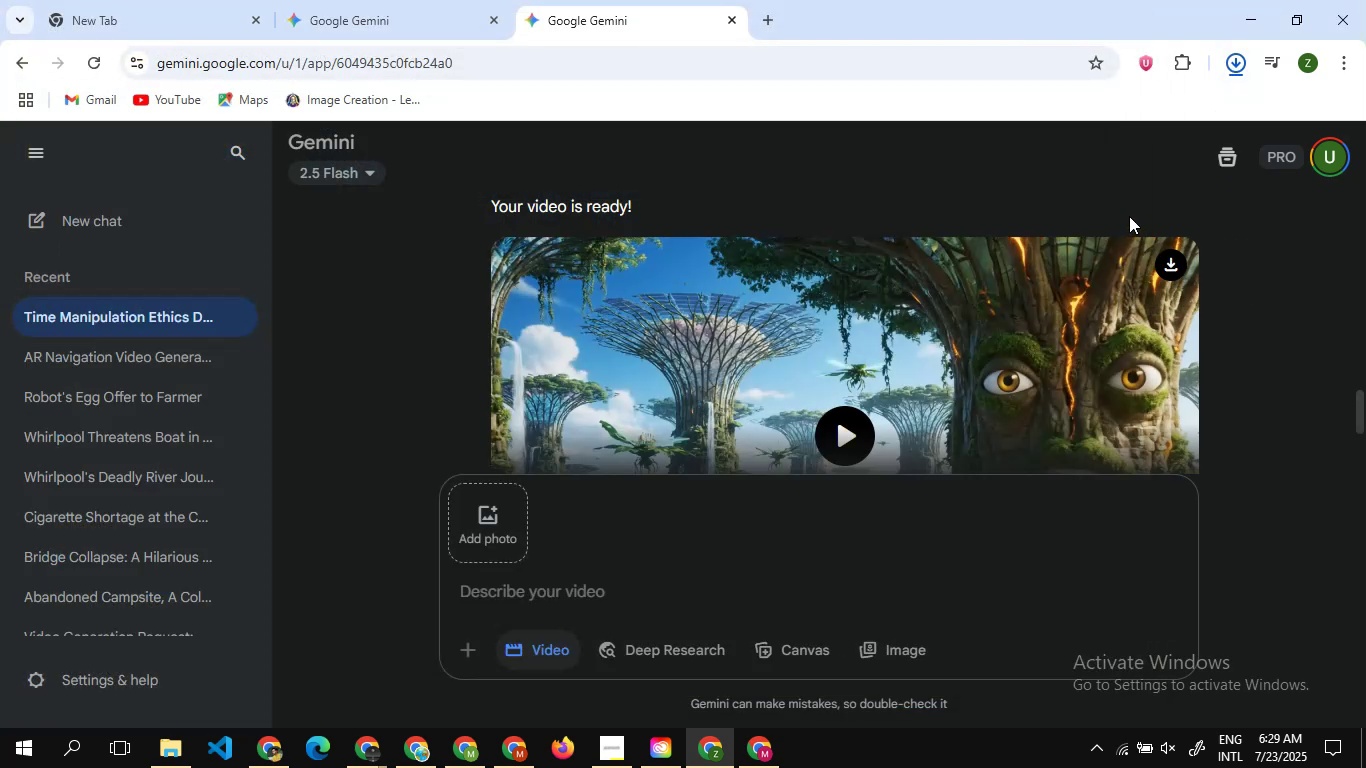 
scroll: coordinate [1042, 334], scroll_direction: down, amount: 6.0
 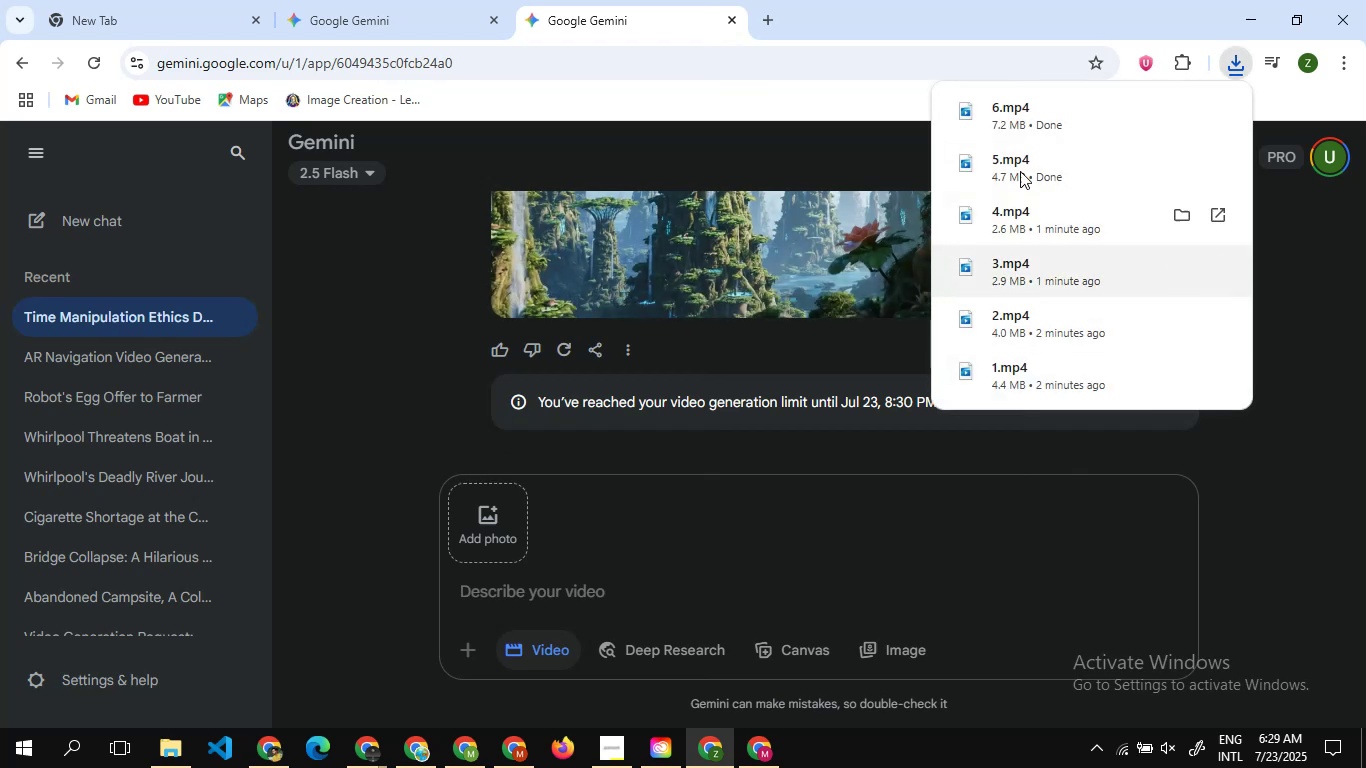 
left_click([1344, 5])
 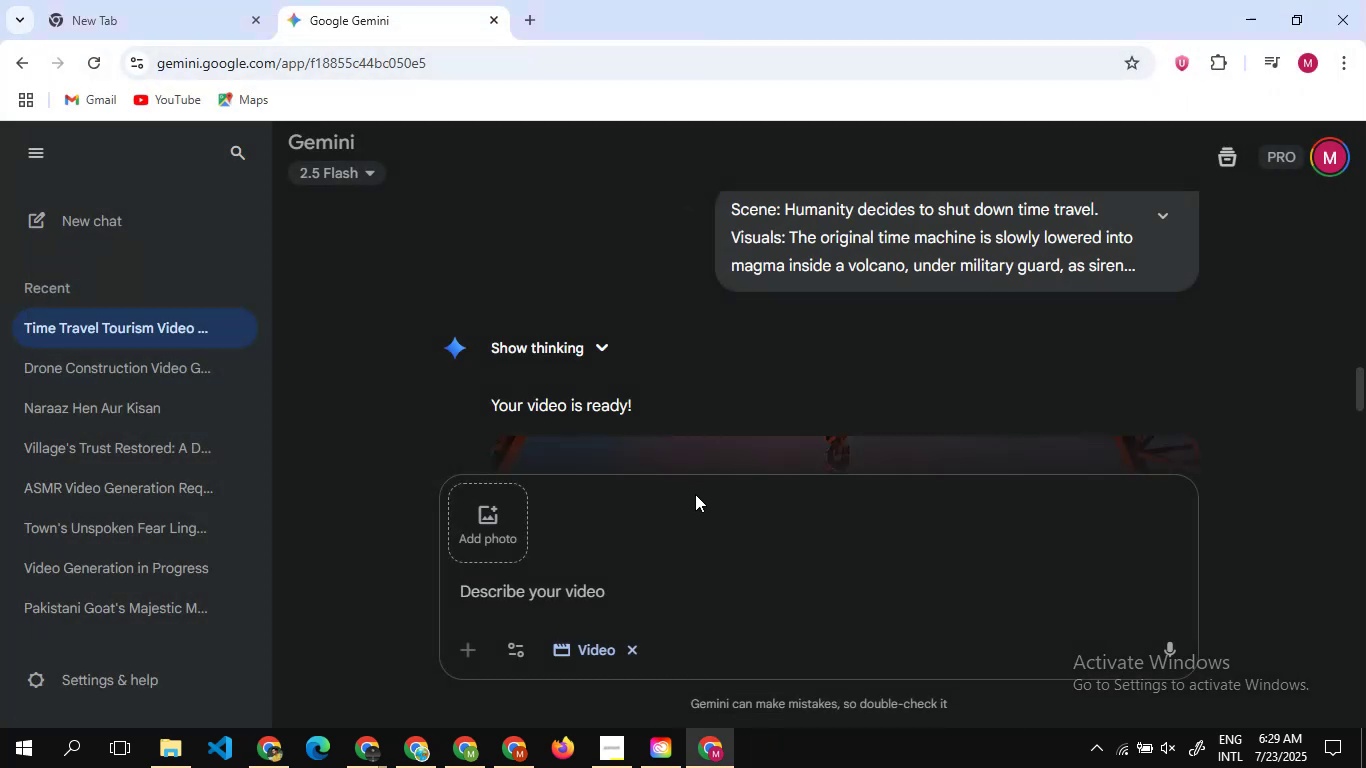 
scroll: coordinate [713, 355], scroll_direction: none, amount: 0.0
 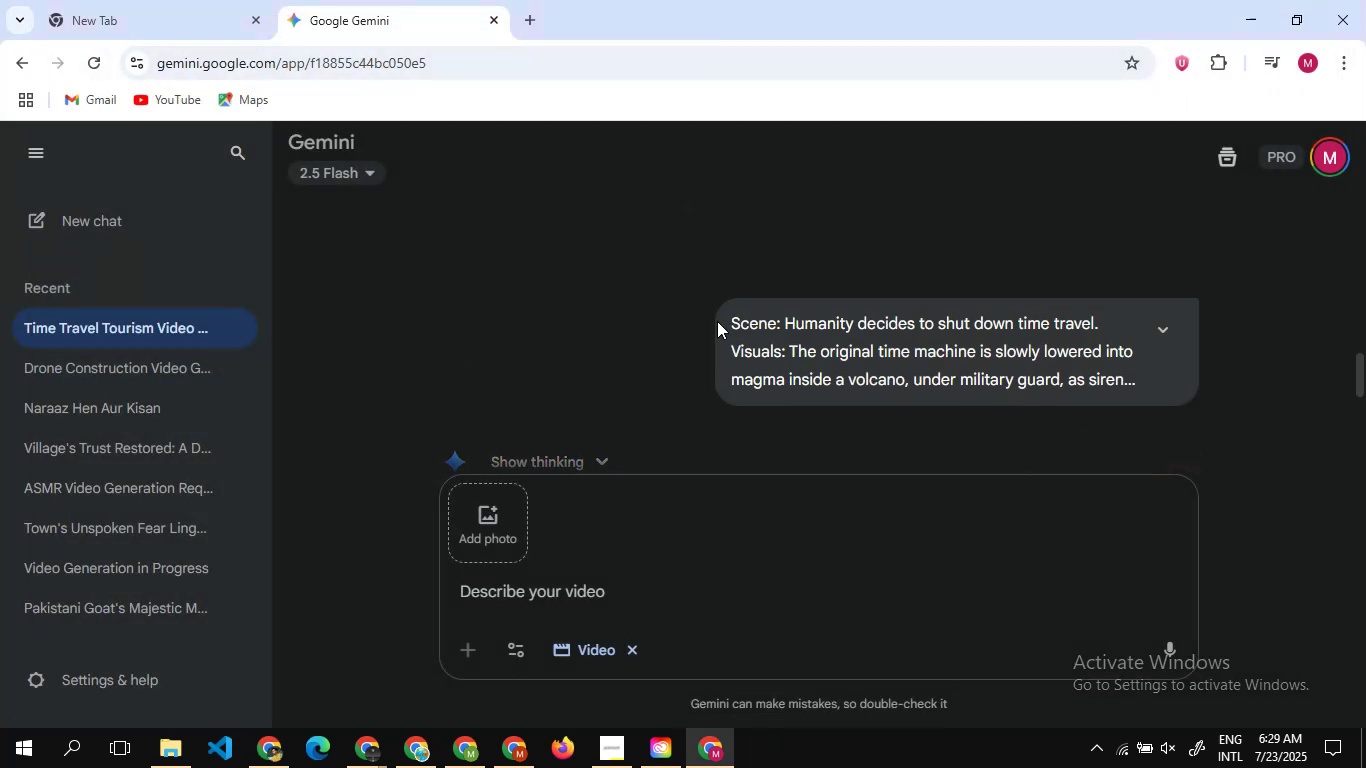 
scroll: coordinate [717, 321], scroll_direction: up, amount: 23.0
 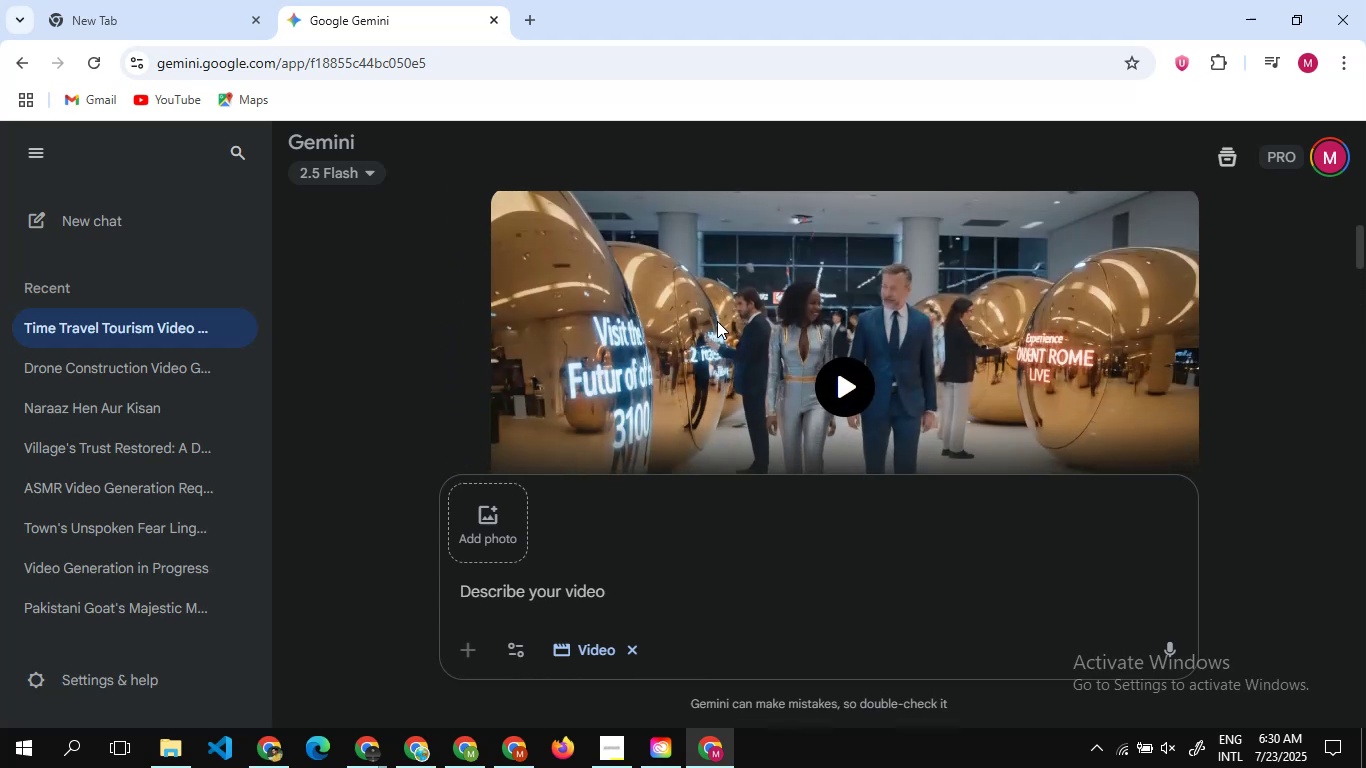 
scroll: coordinate [717, 321], scroll_direction: down, amount: 1.0
 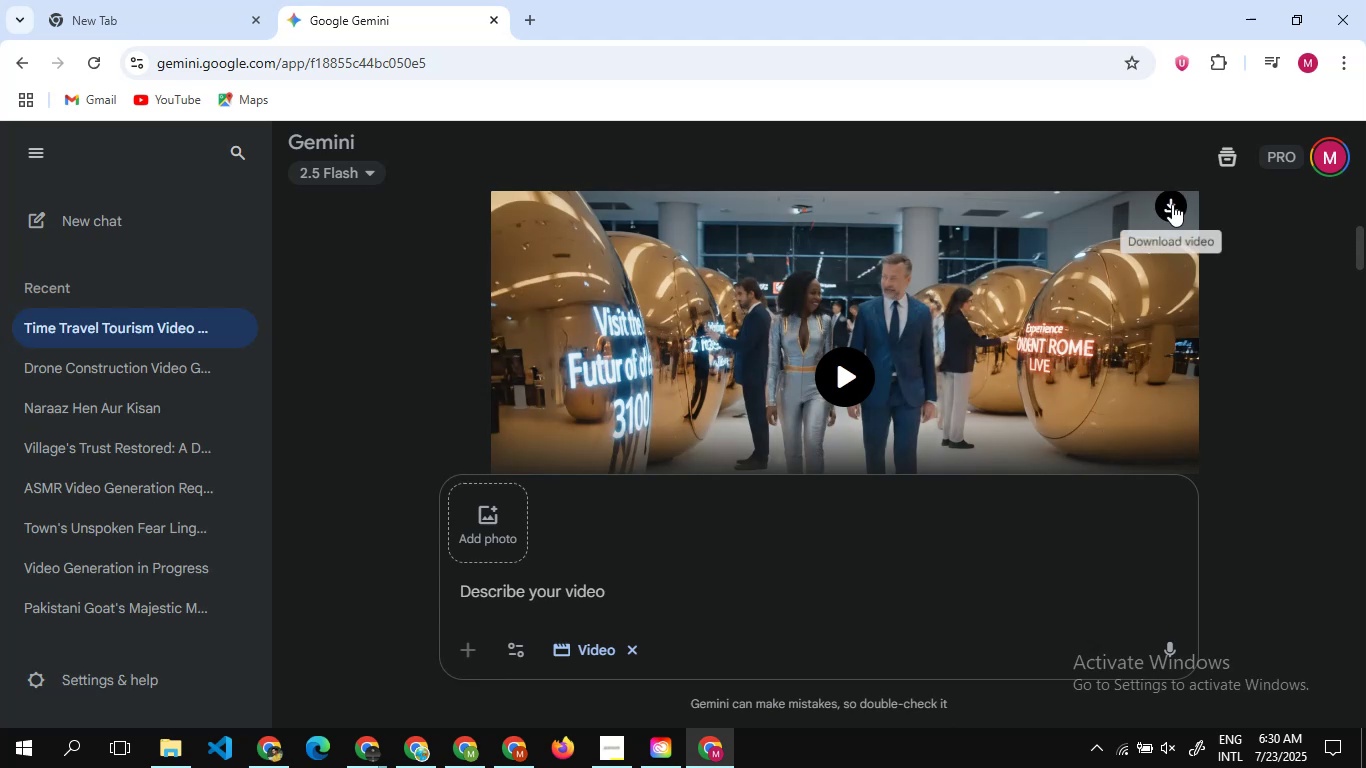 
left_click([1172, 204])
 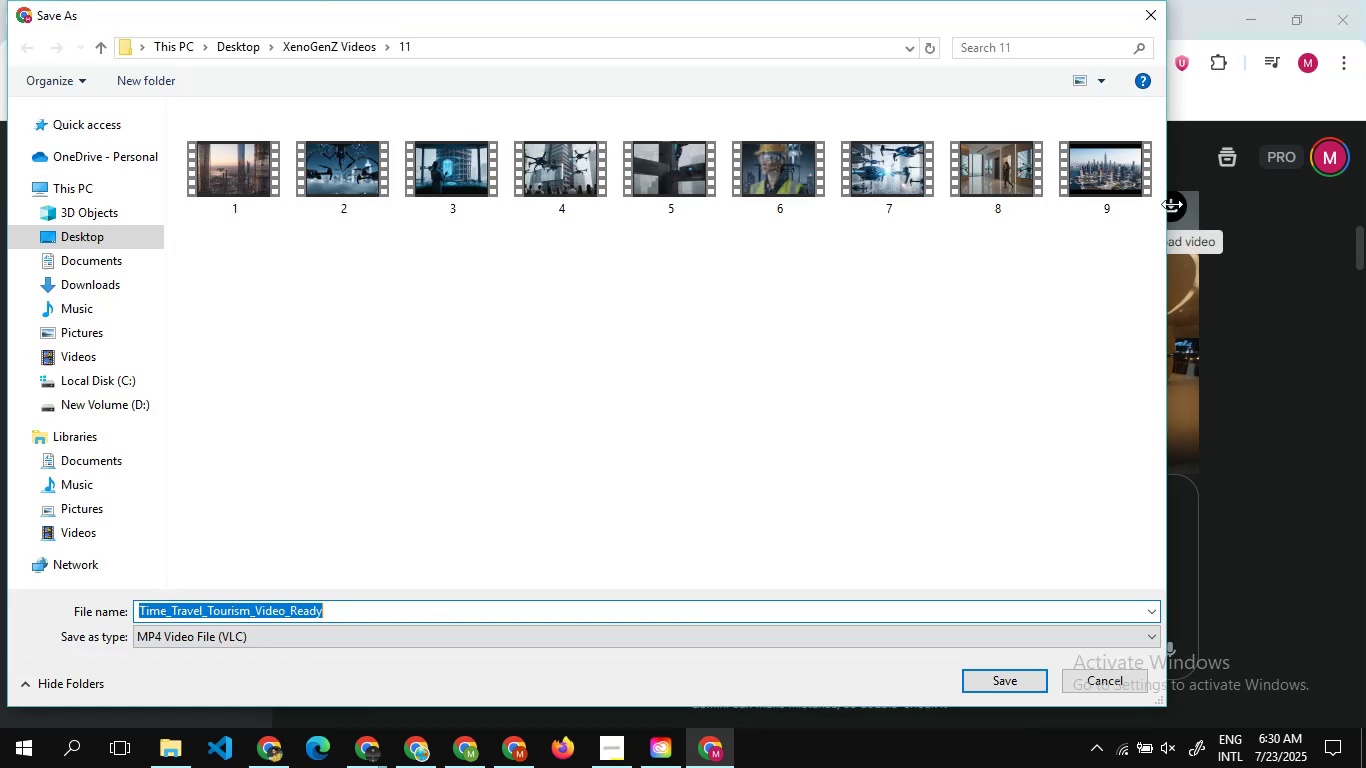 
wait(5.91)
 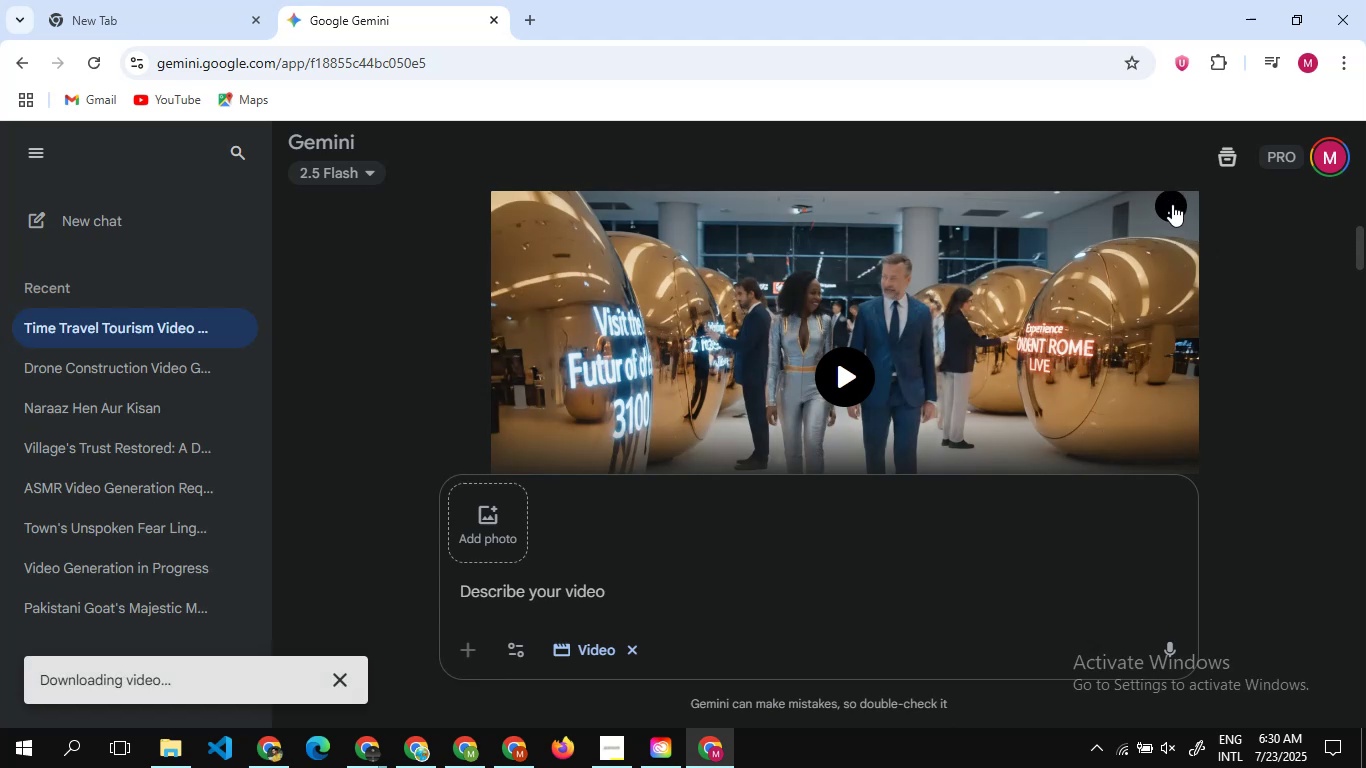 
key(7)
 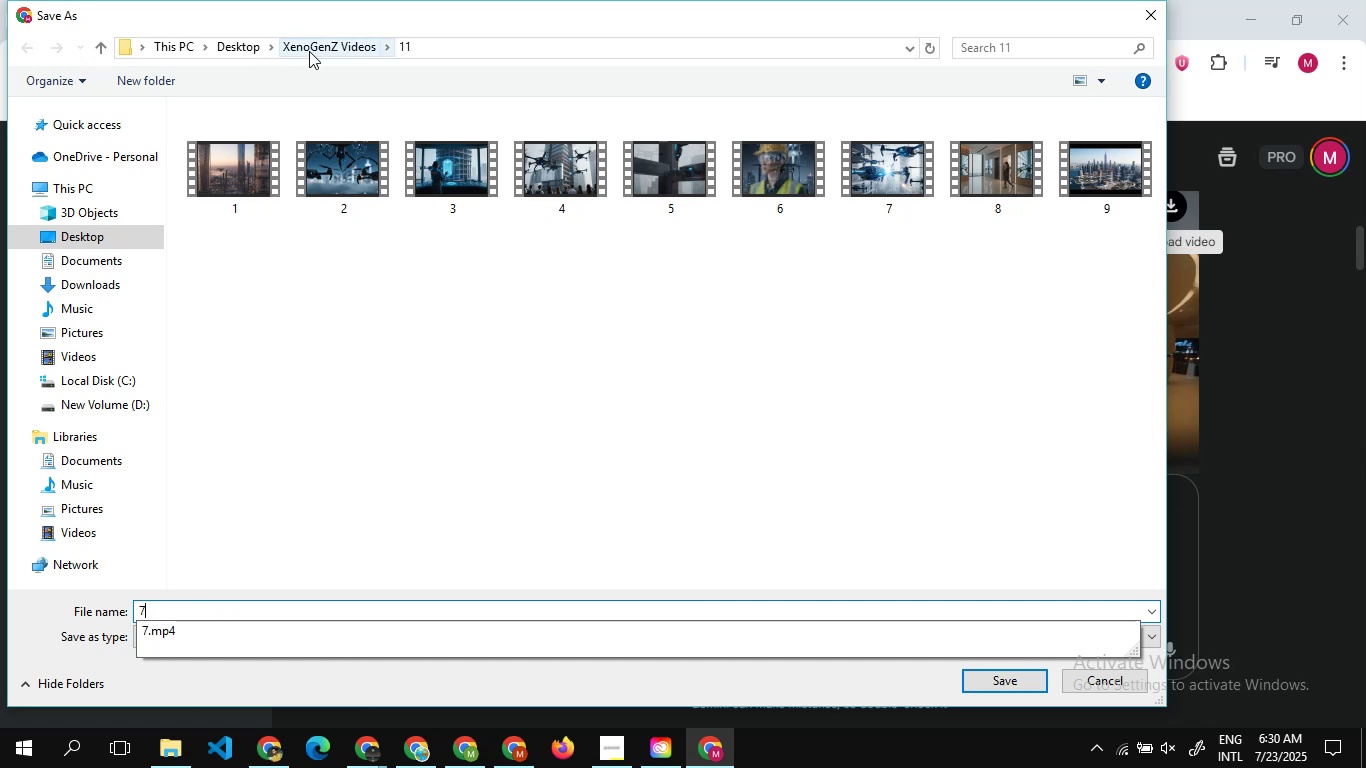 
left_click([234, 43])
 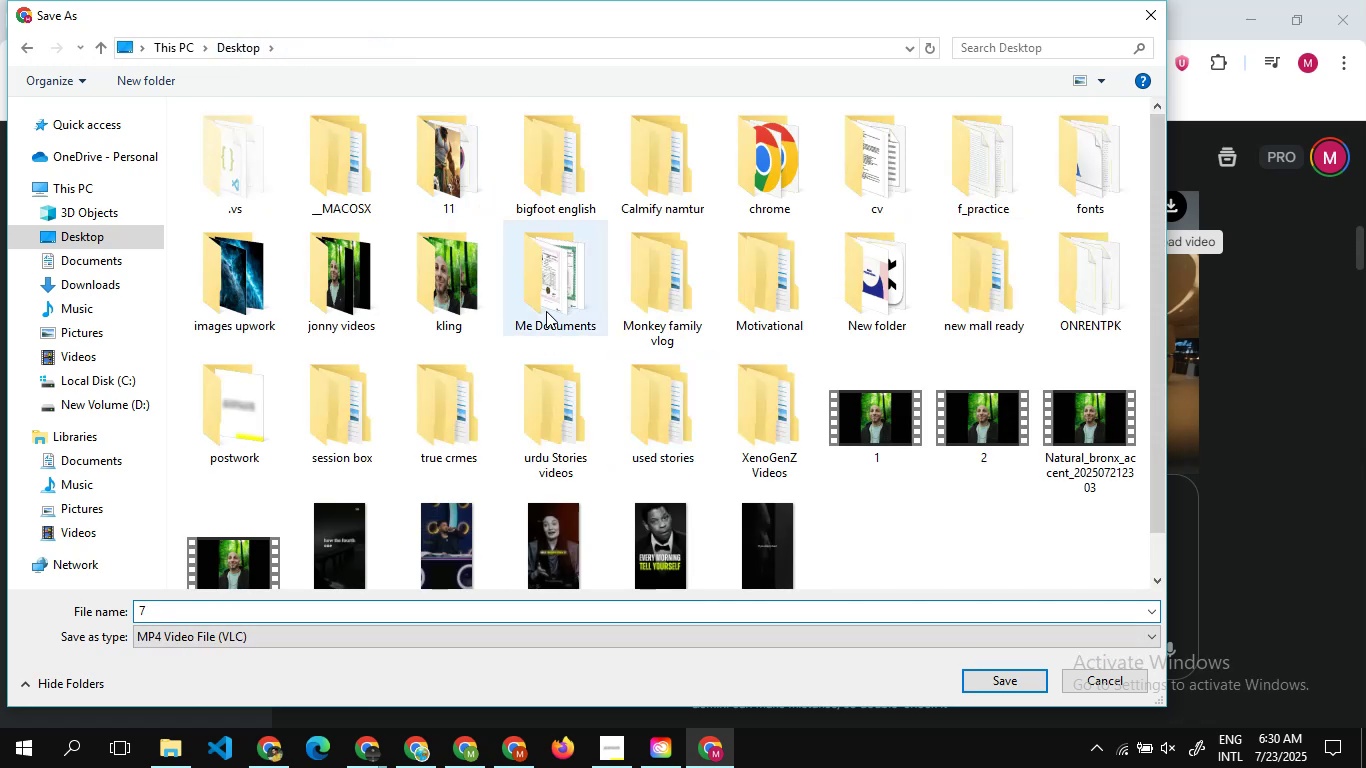 
double_click([441, 294])
 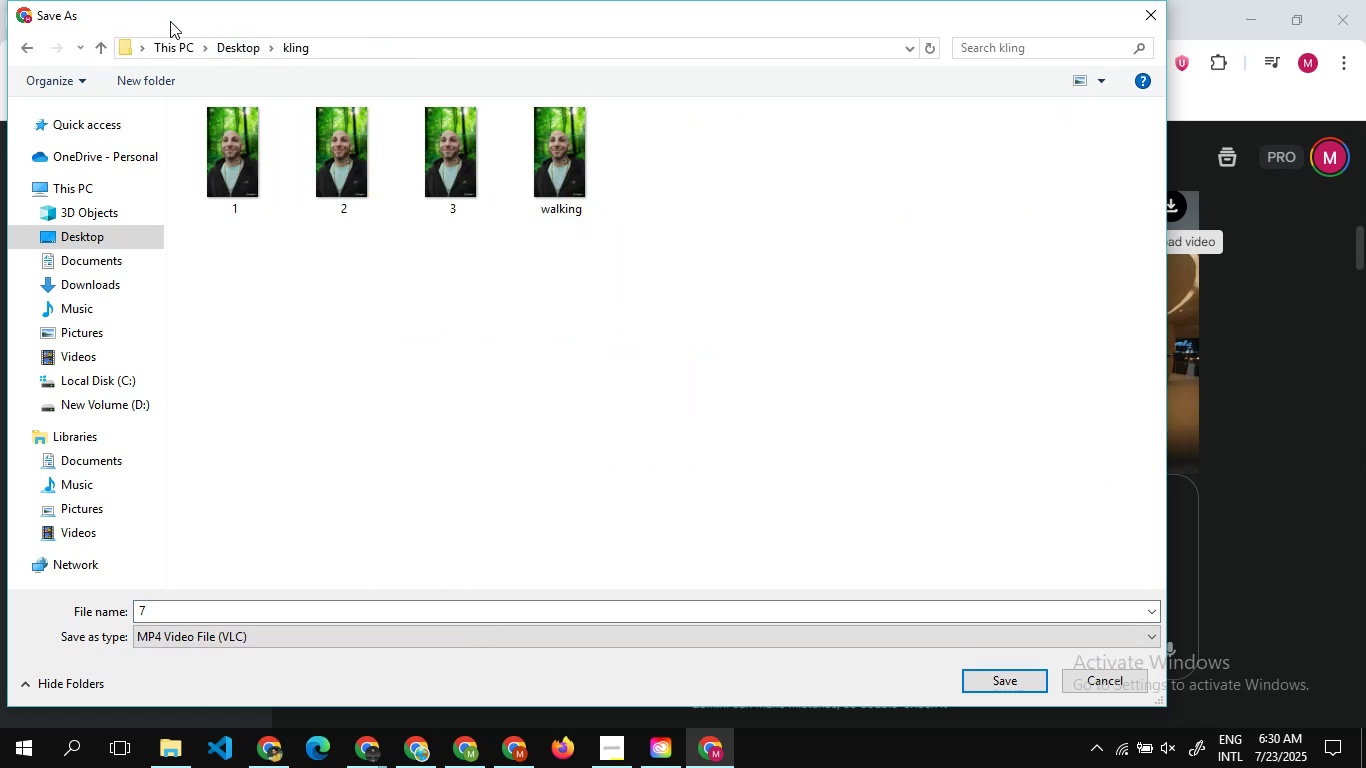 
left_click([238, 37])
 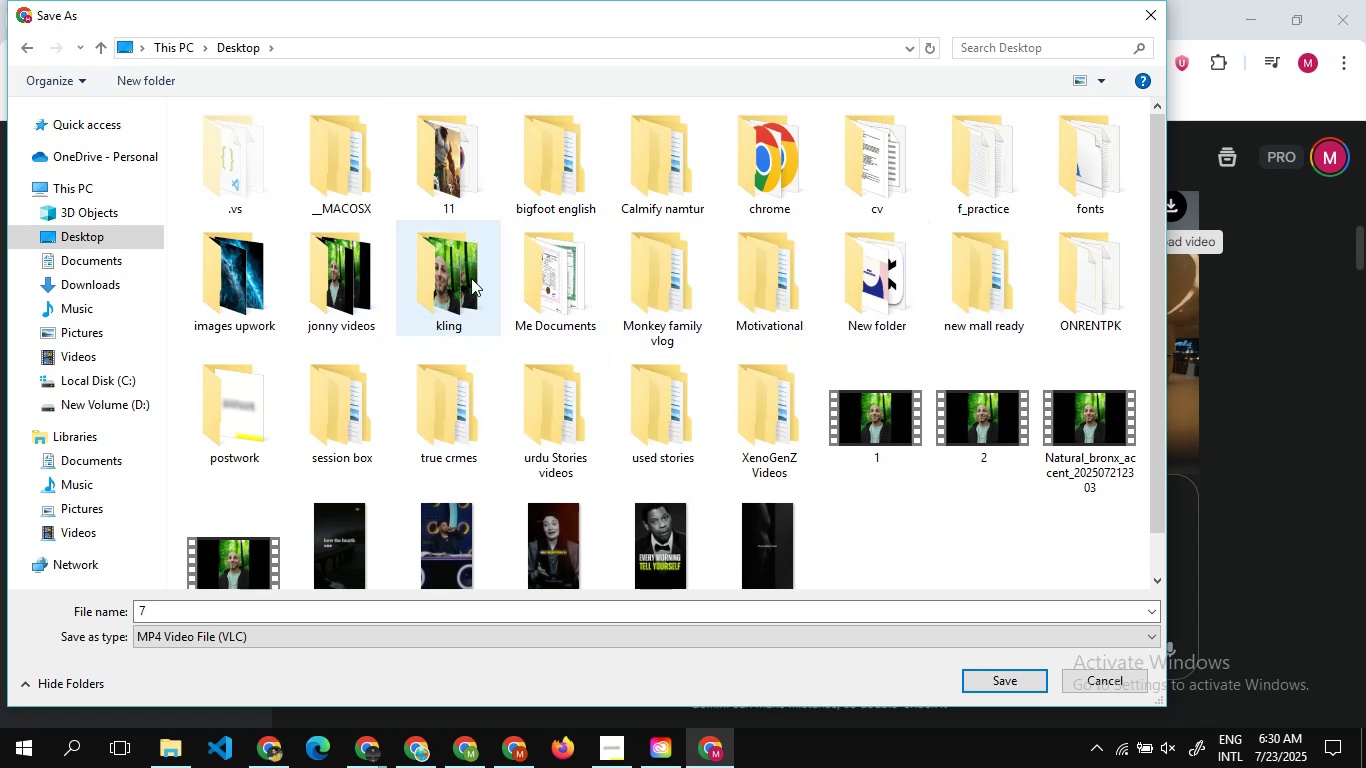 
wait(6.86)
 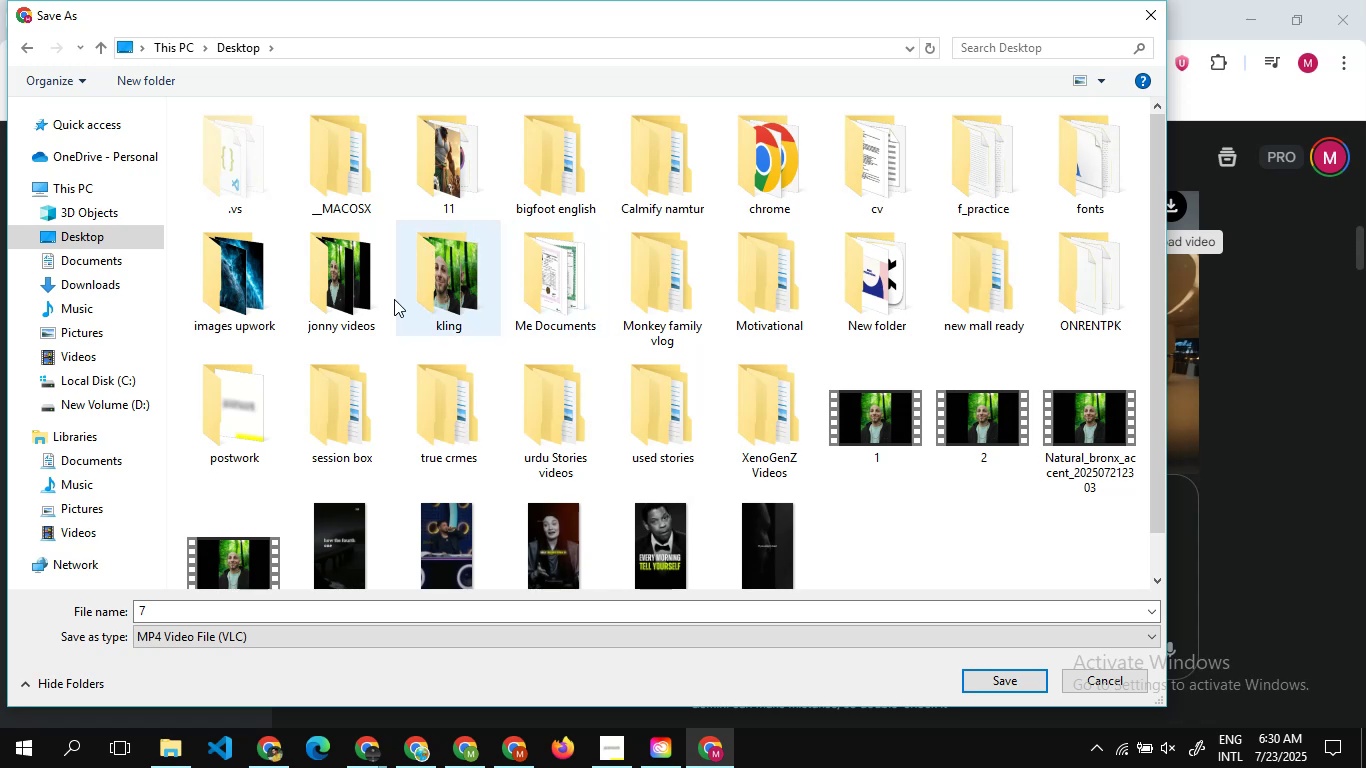 
double_click([787, 425])
 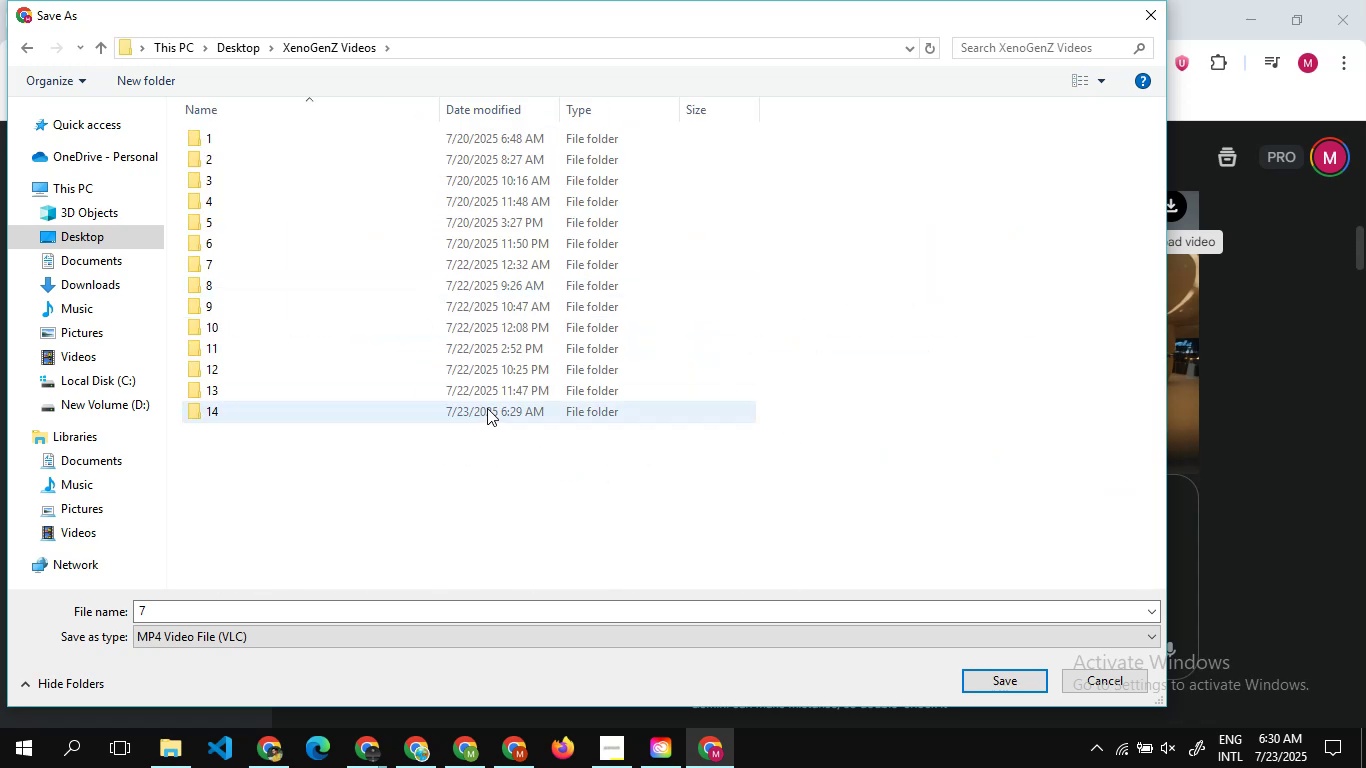 
double_click([487, 408])
 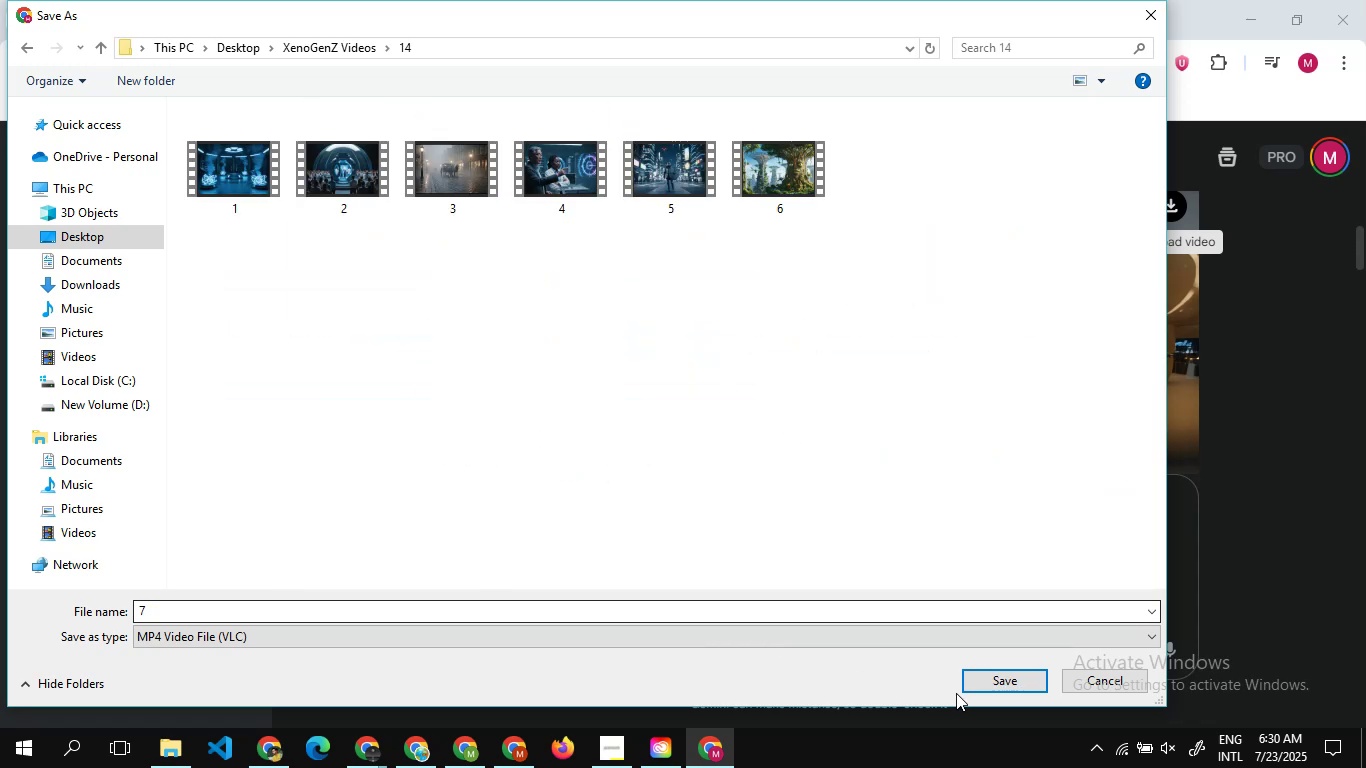 
left_click([989, 685])
 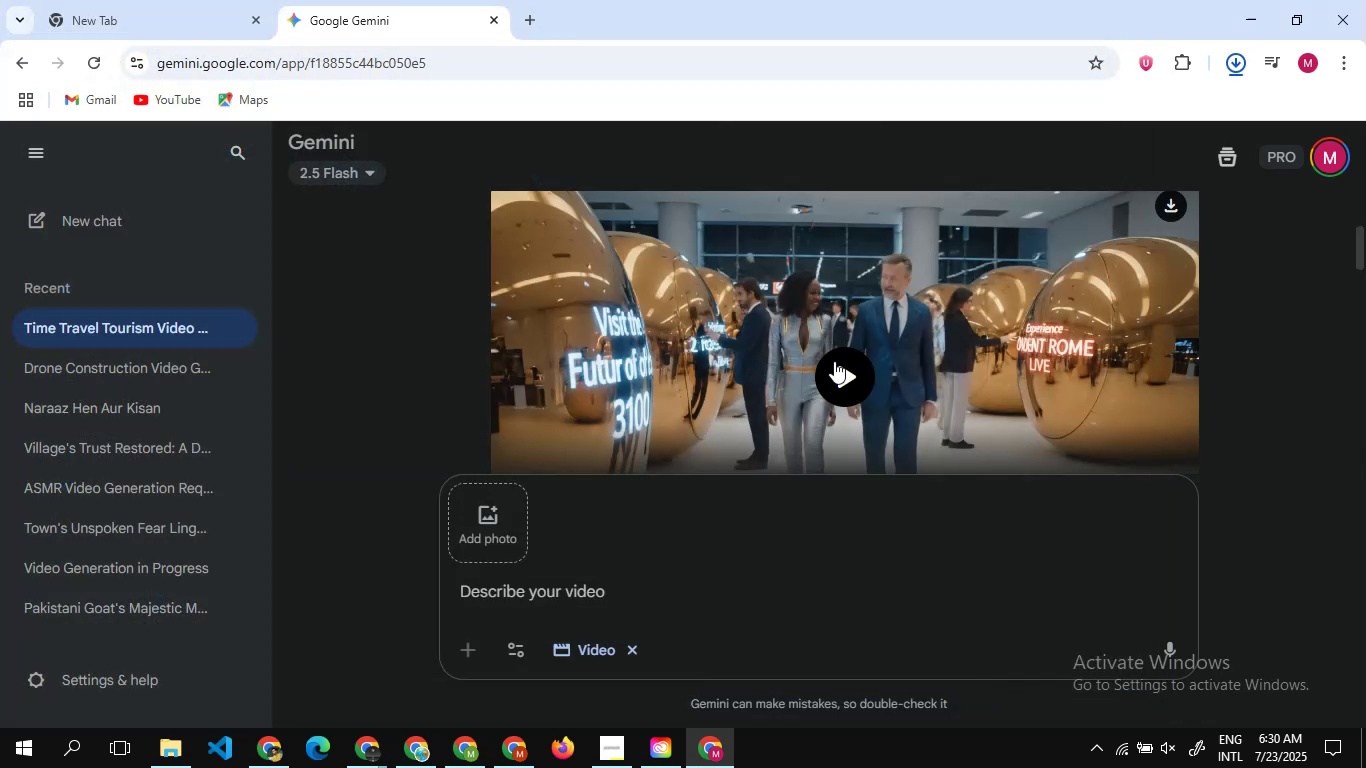 
scroll: coordinate [834, 361], scroll_direction: down, amount: 6.0
 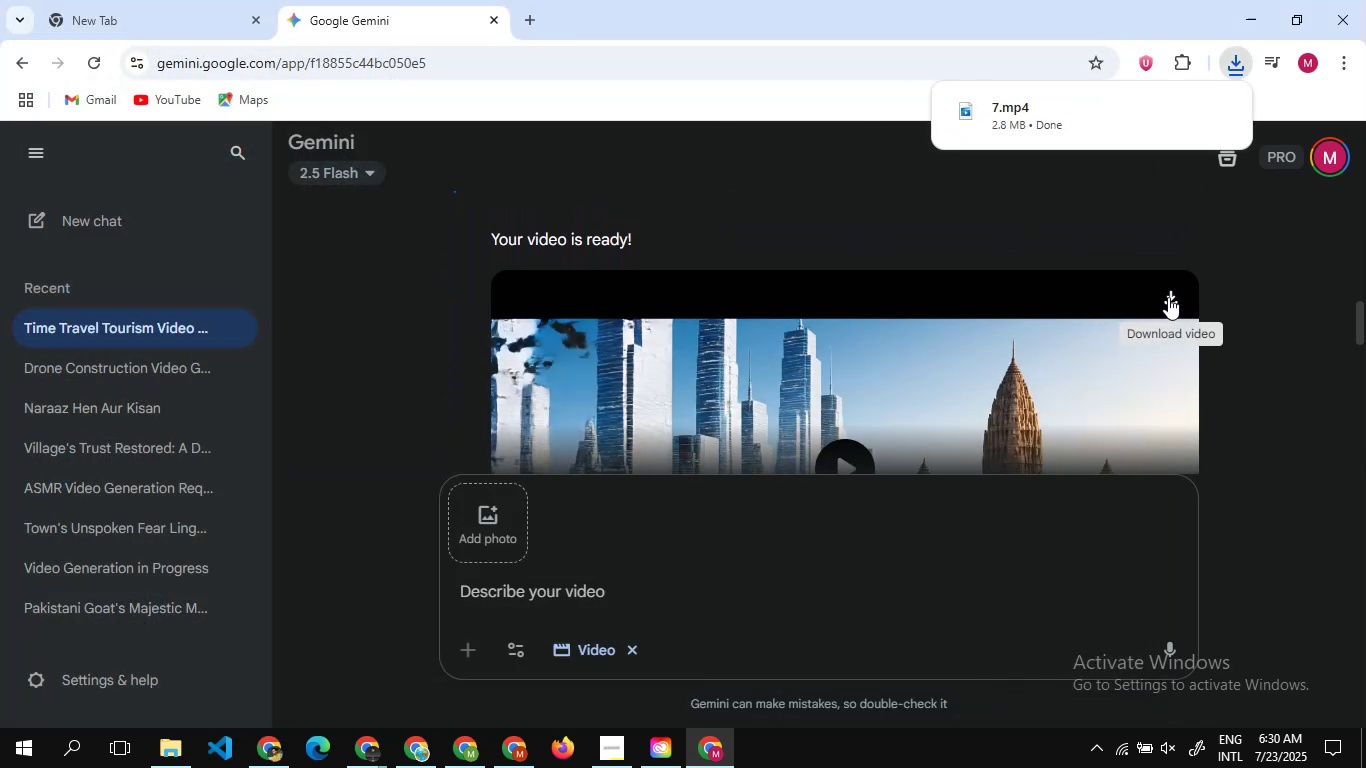 
left_click([1168, 297])
 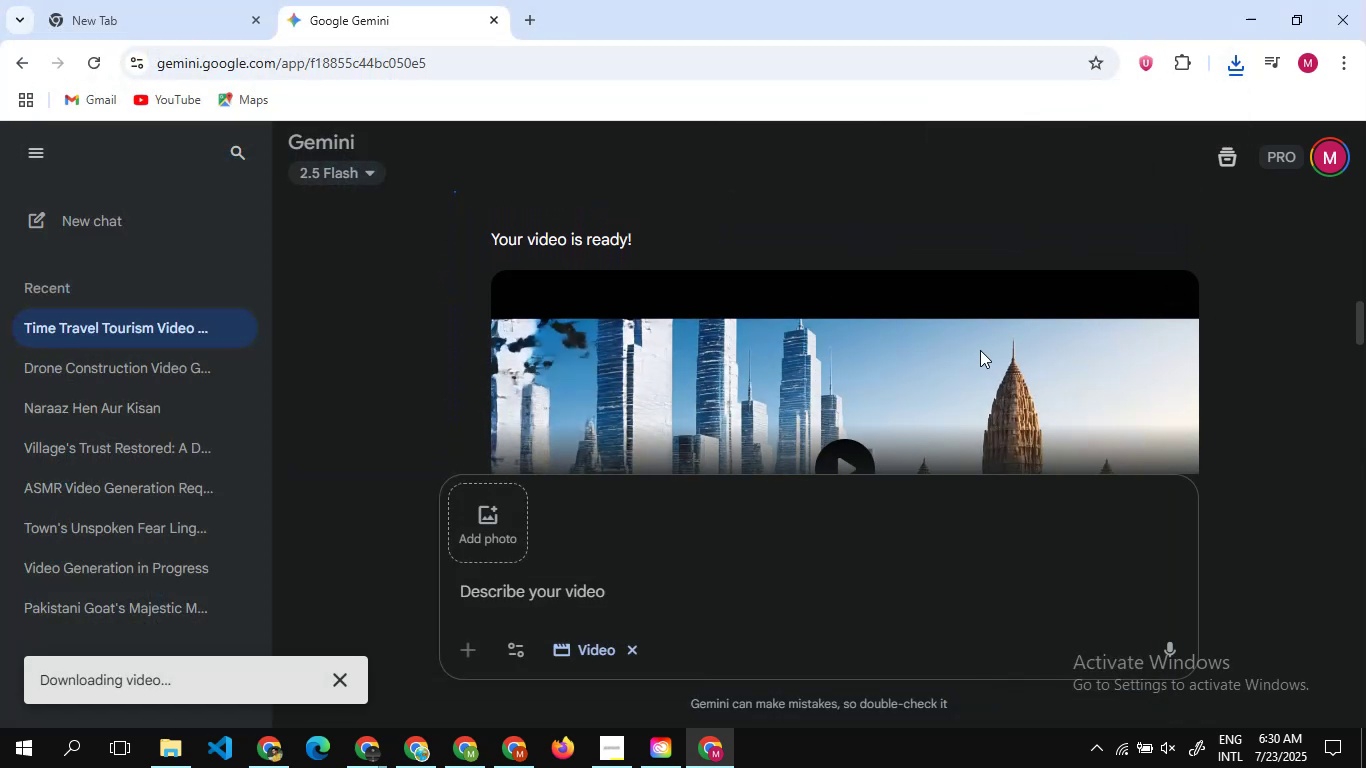 
wait(8.53)
 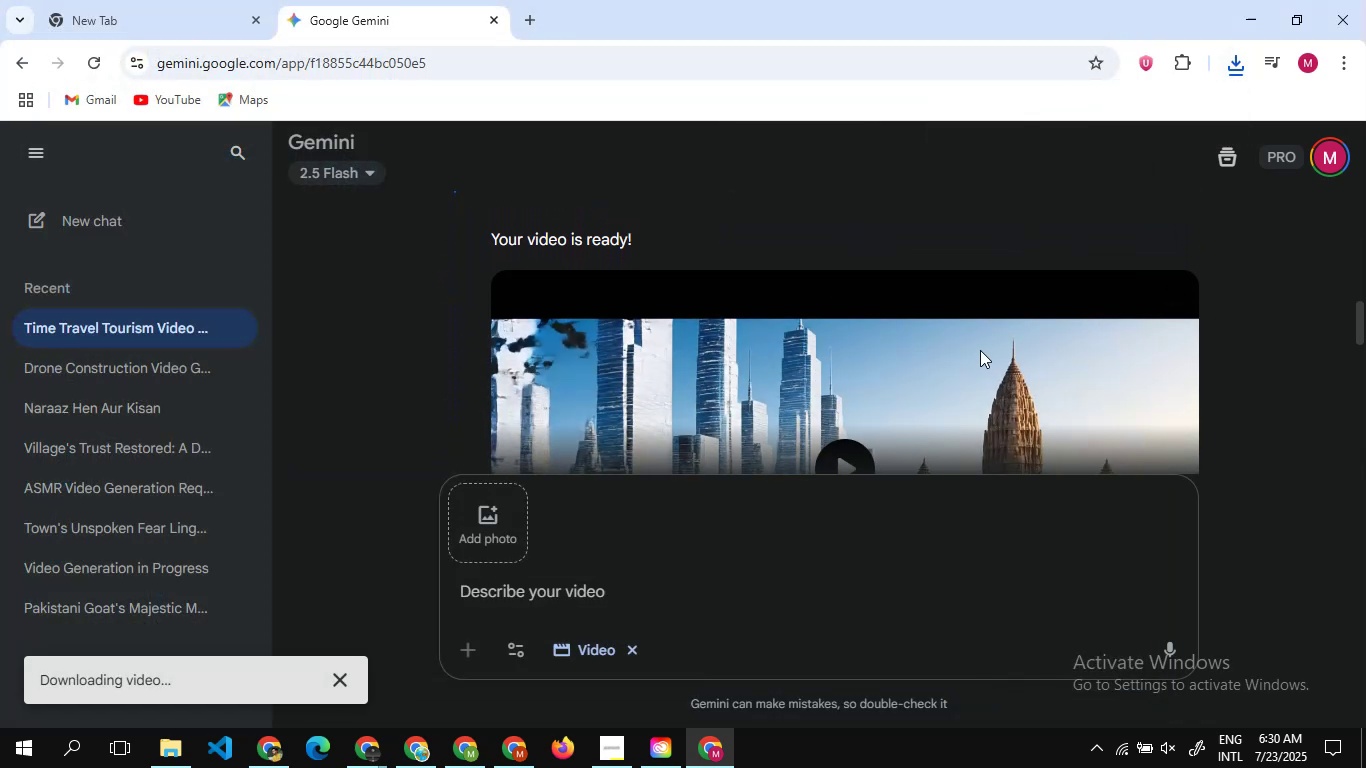 
key(8)
 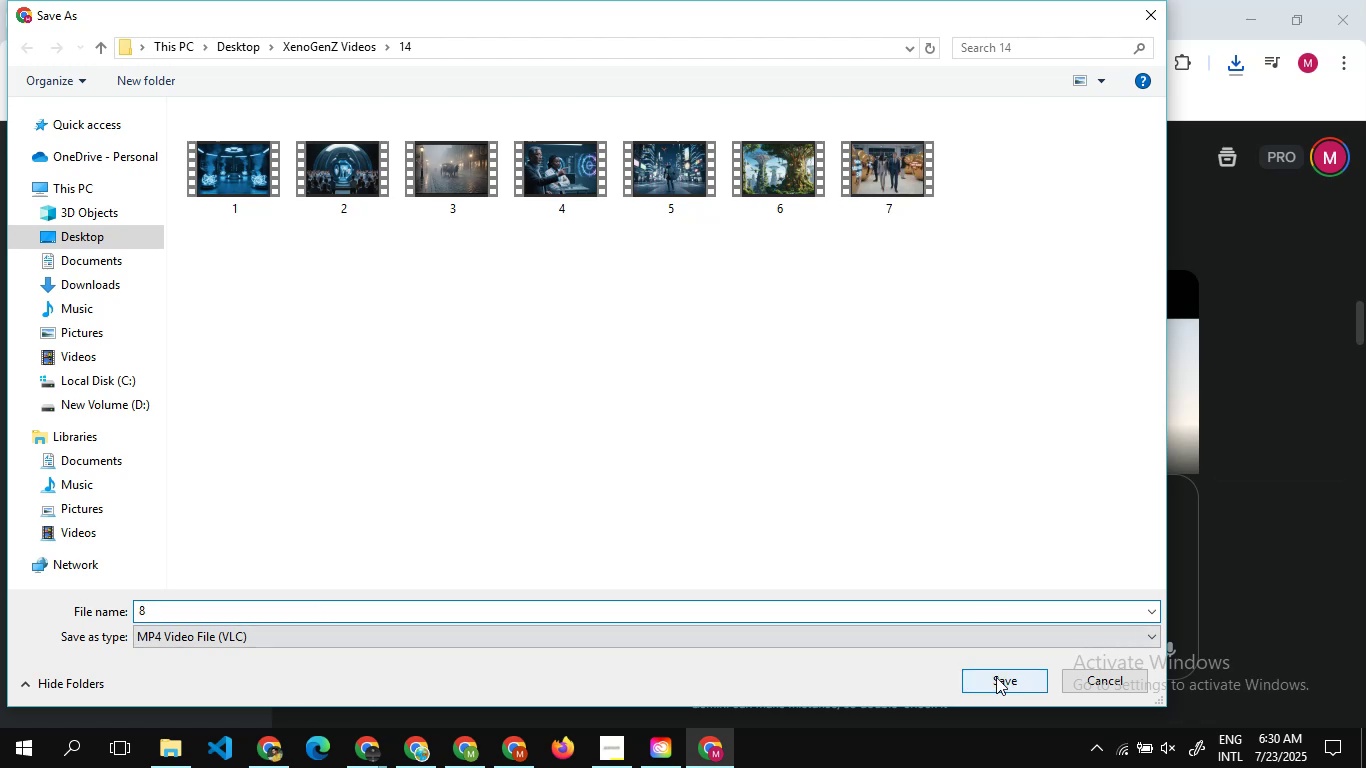 
wait(9.39)
 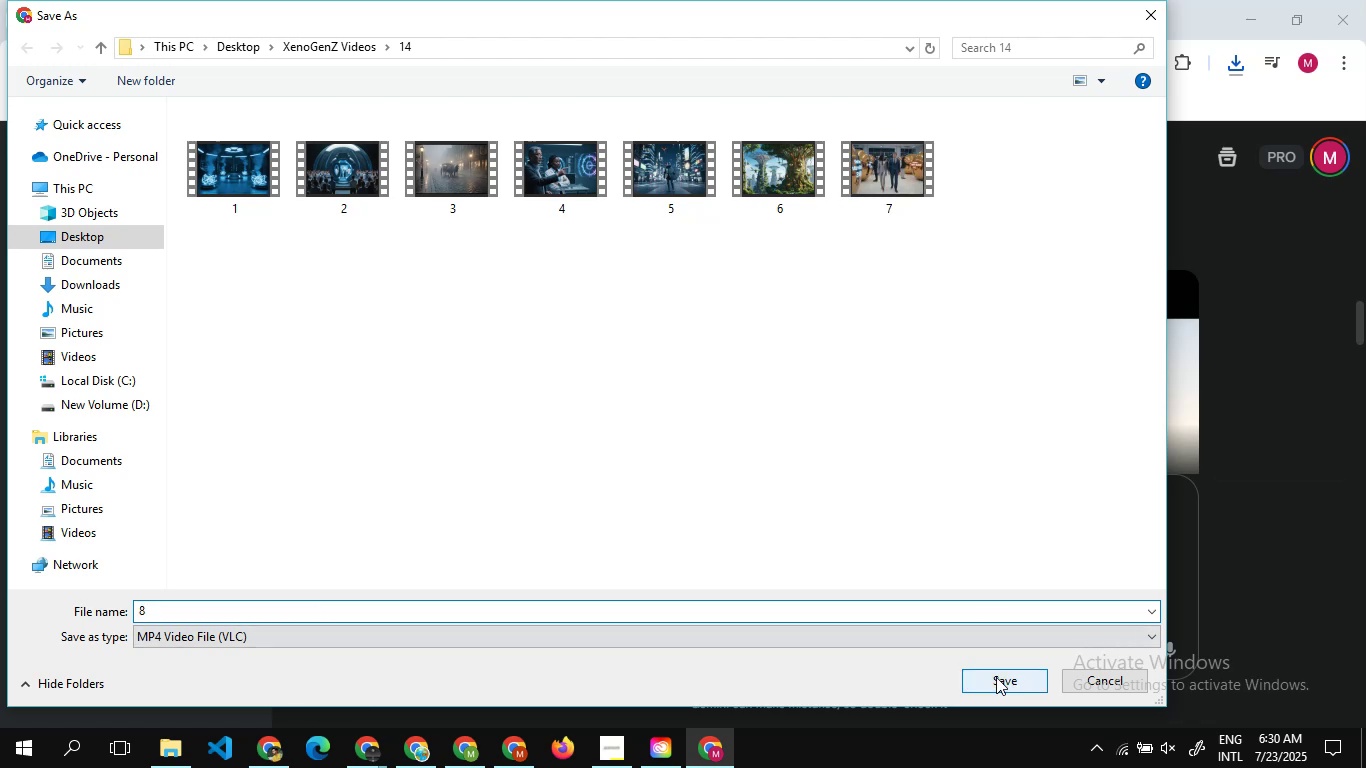 
left_click([999, 686])
 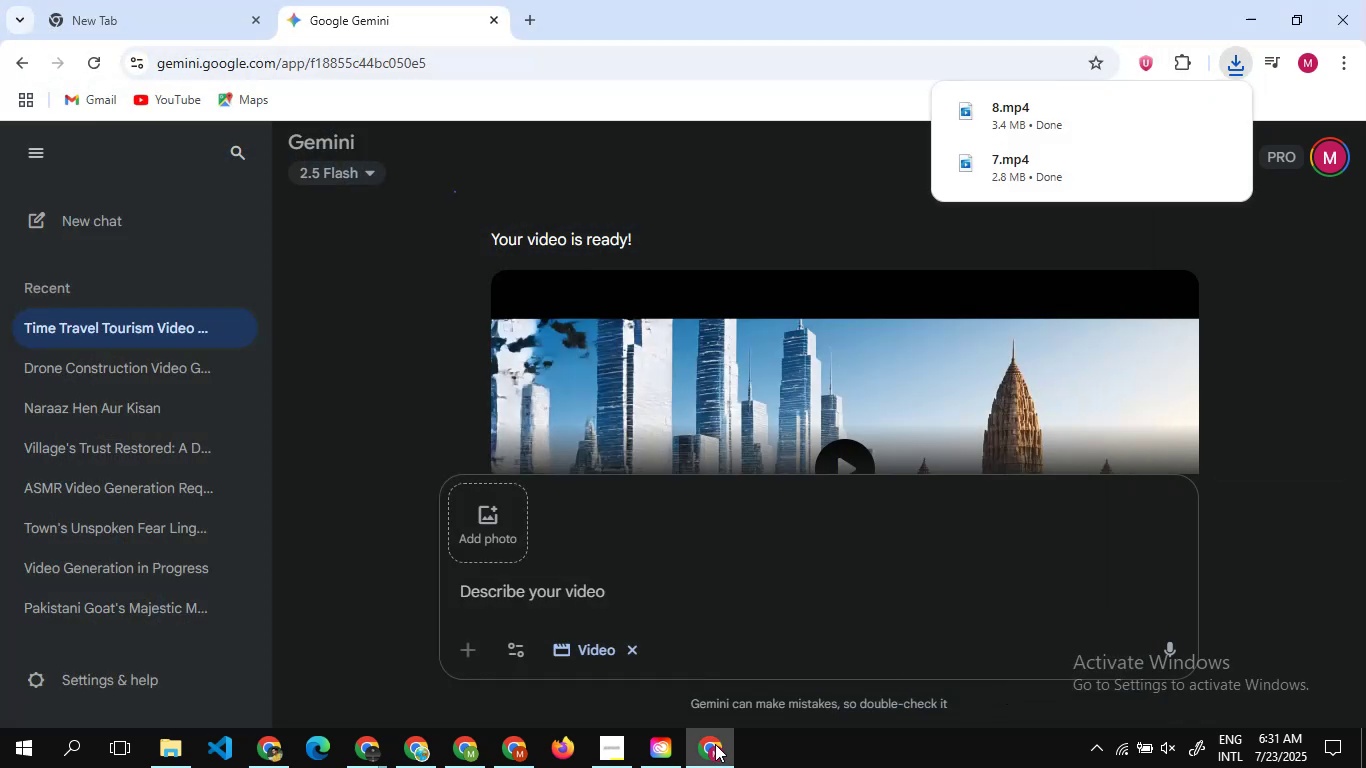 
scroll: coordinate [758, 285], scroll_direction: down, amount: 7.0
 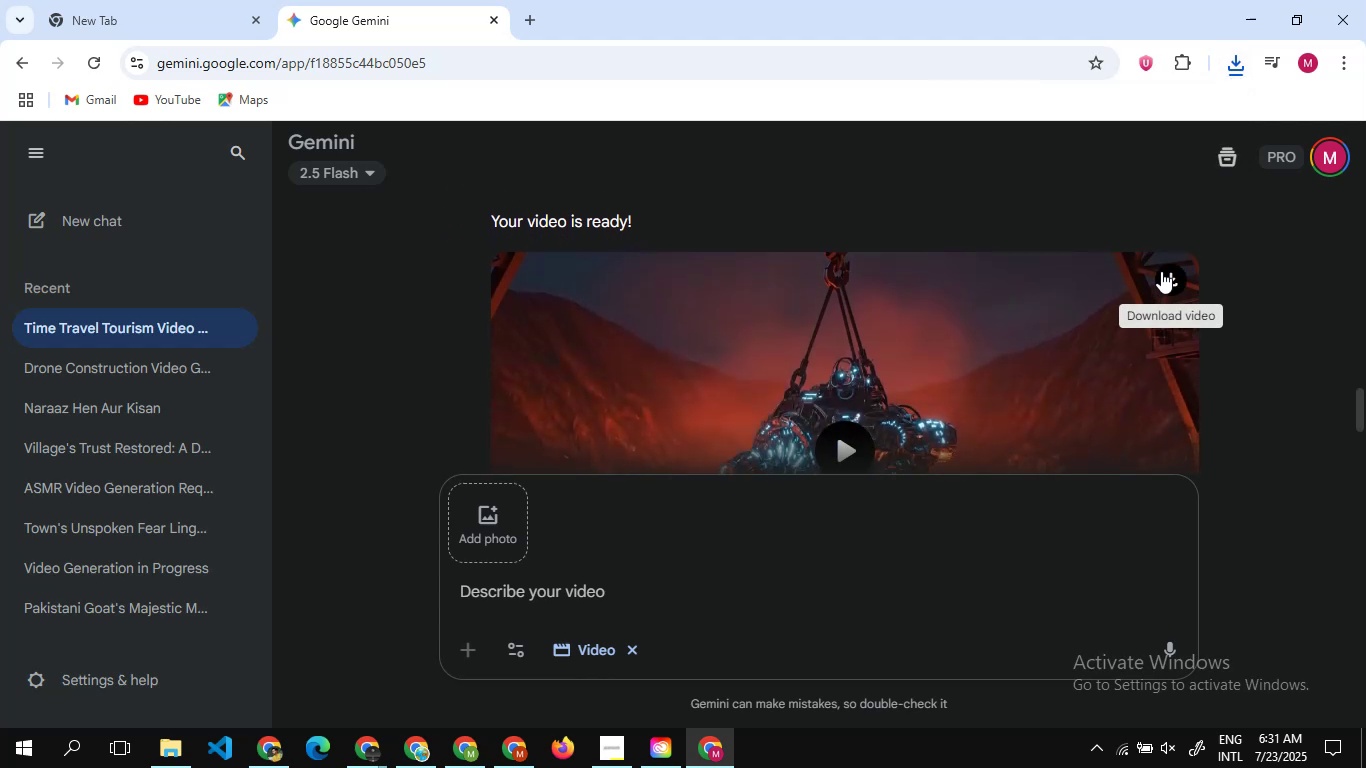 
left_click([1171, 277])
 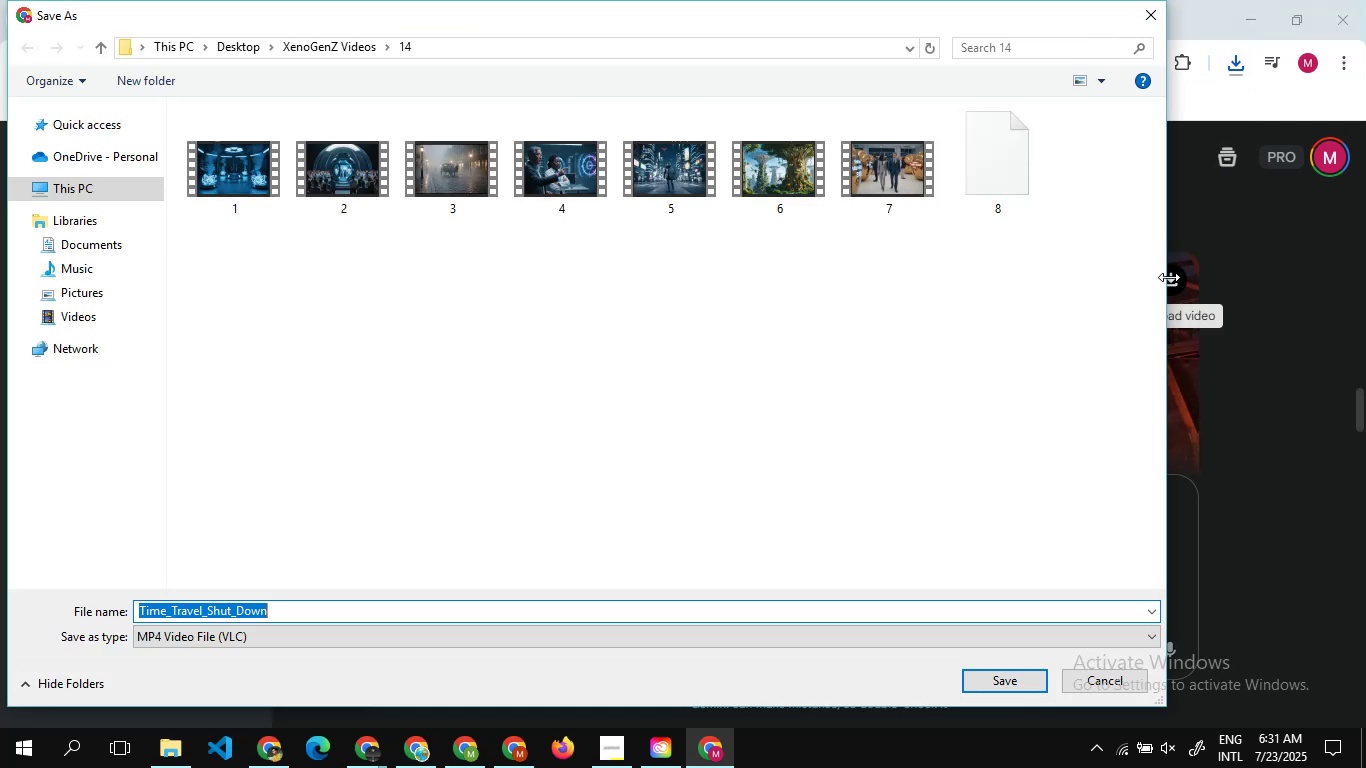 
wait(5.77)
 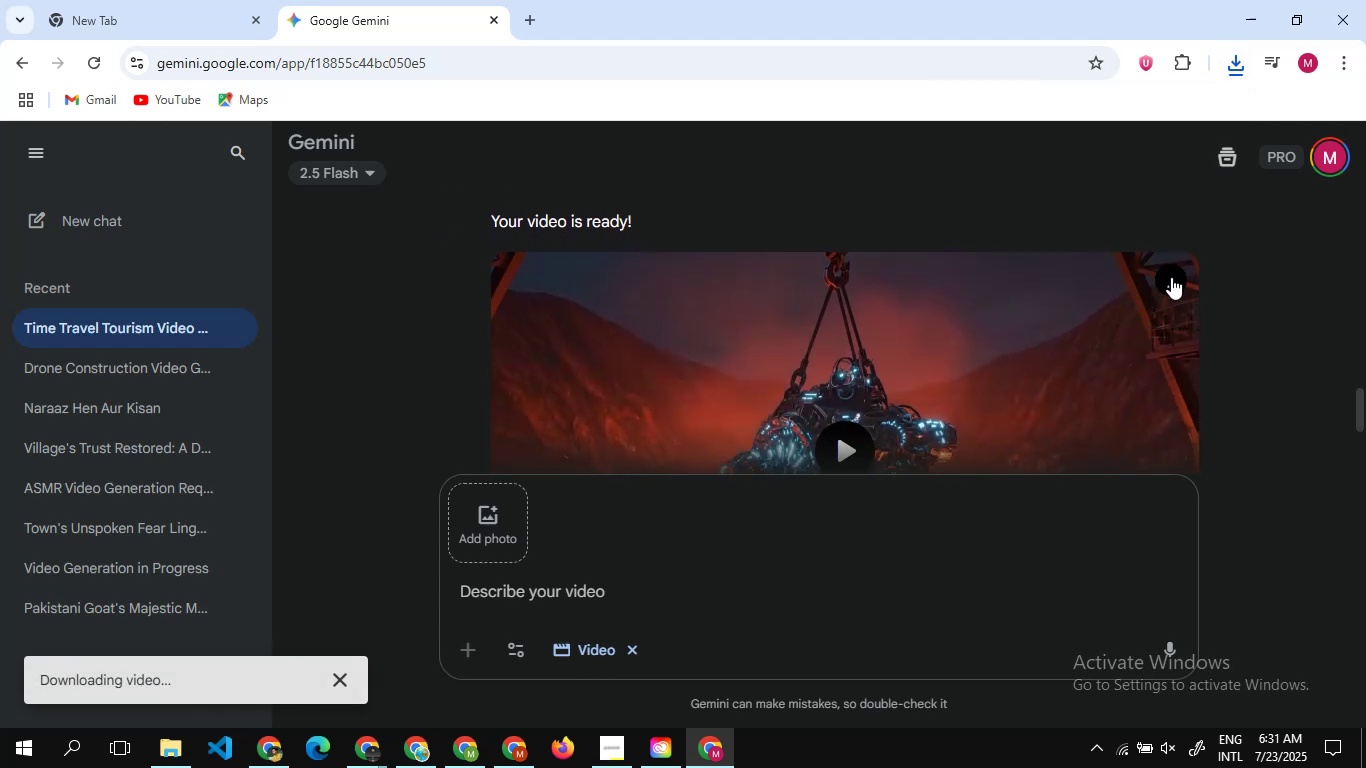 
hold_key(key=9, duration=0.31)
 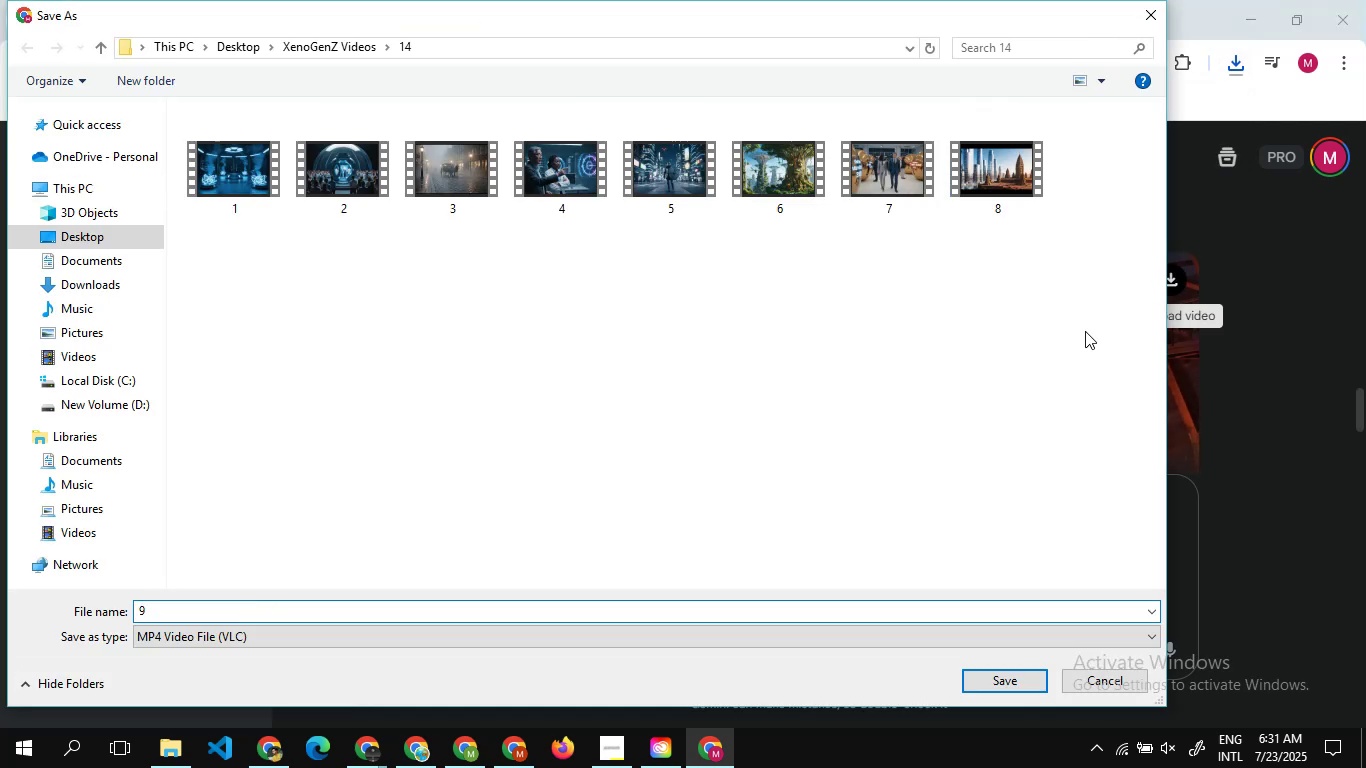 
hold_key(key=Enter, duration=0.34)
 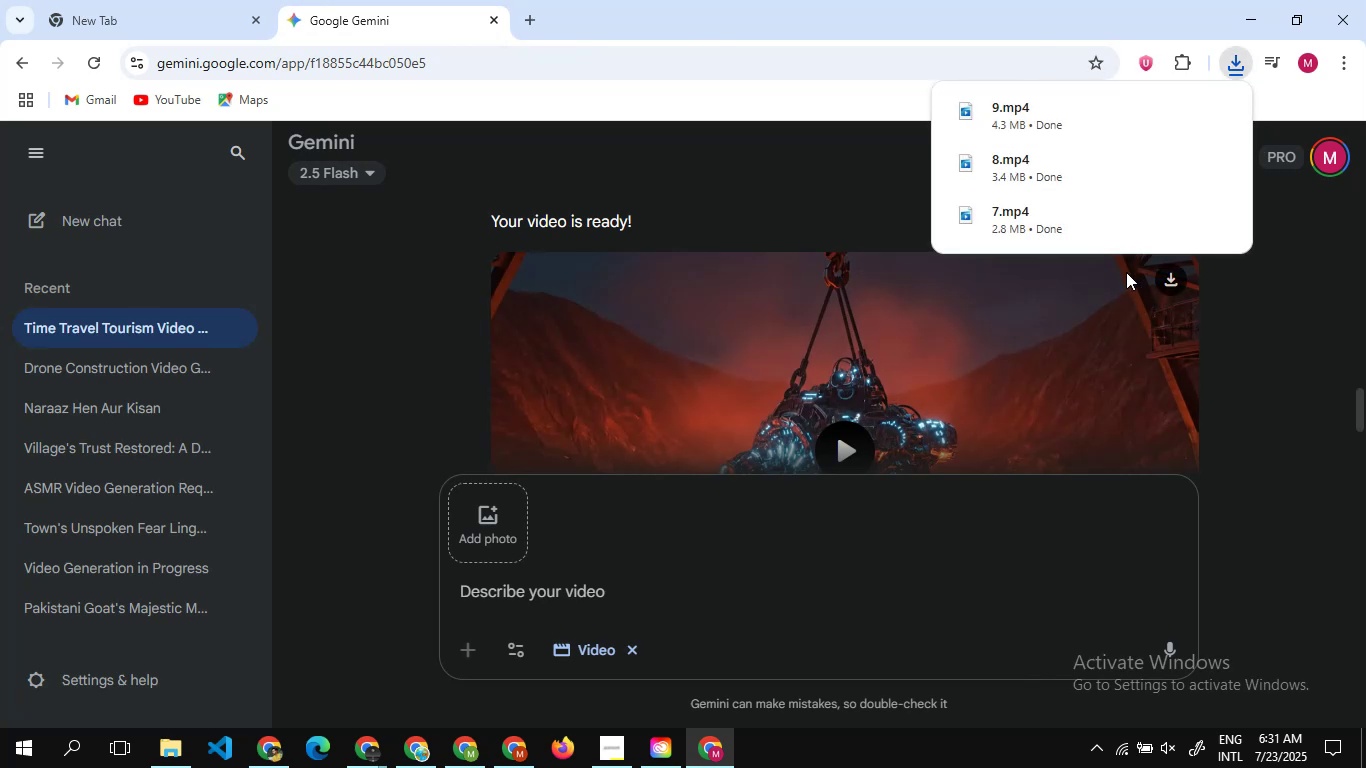 
scroll: coordinate [1126, 272], scroll_direction: down, amount: 2.0
 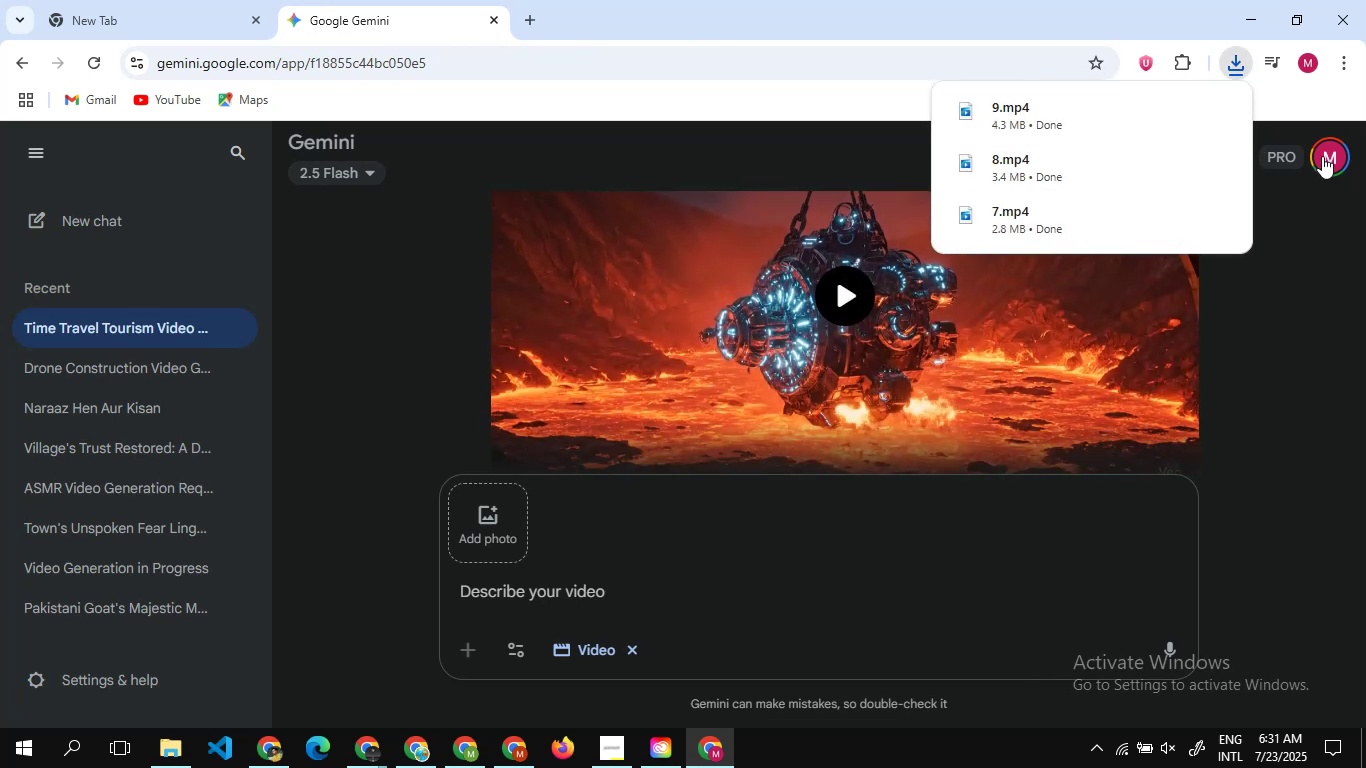 
left_click([1322, 156])
 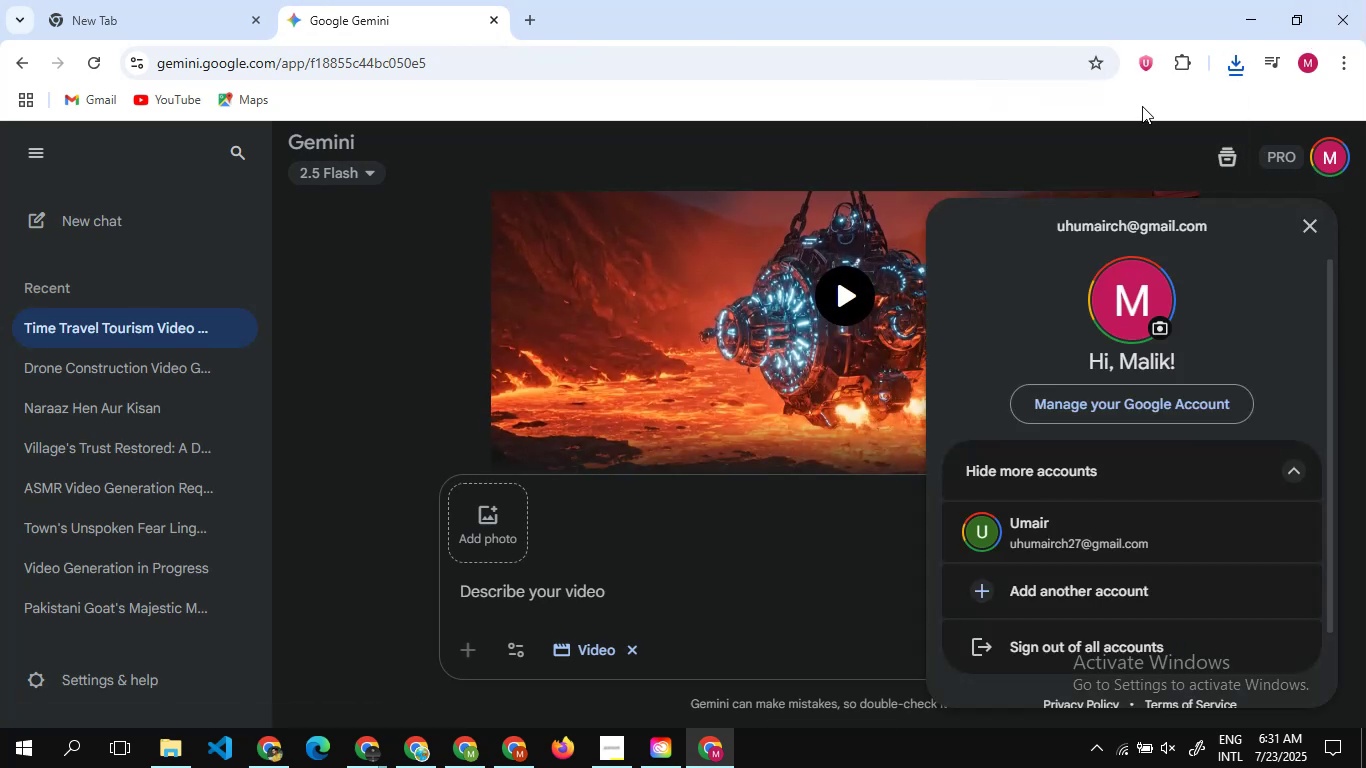 
wait(5.74)
 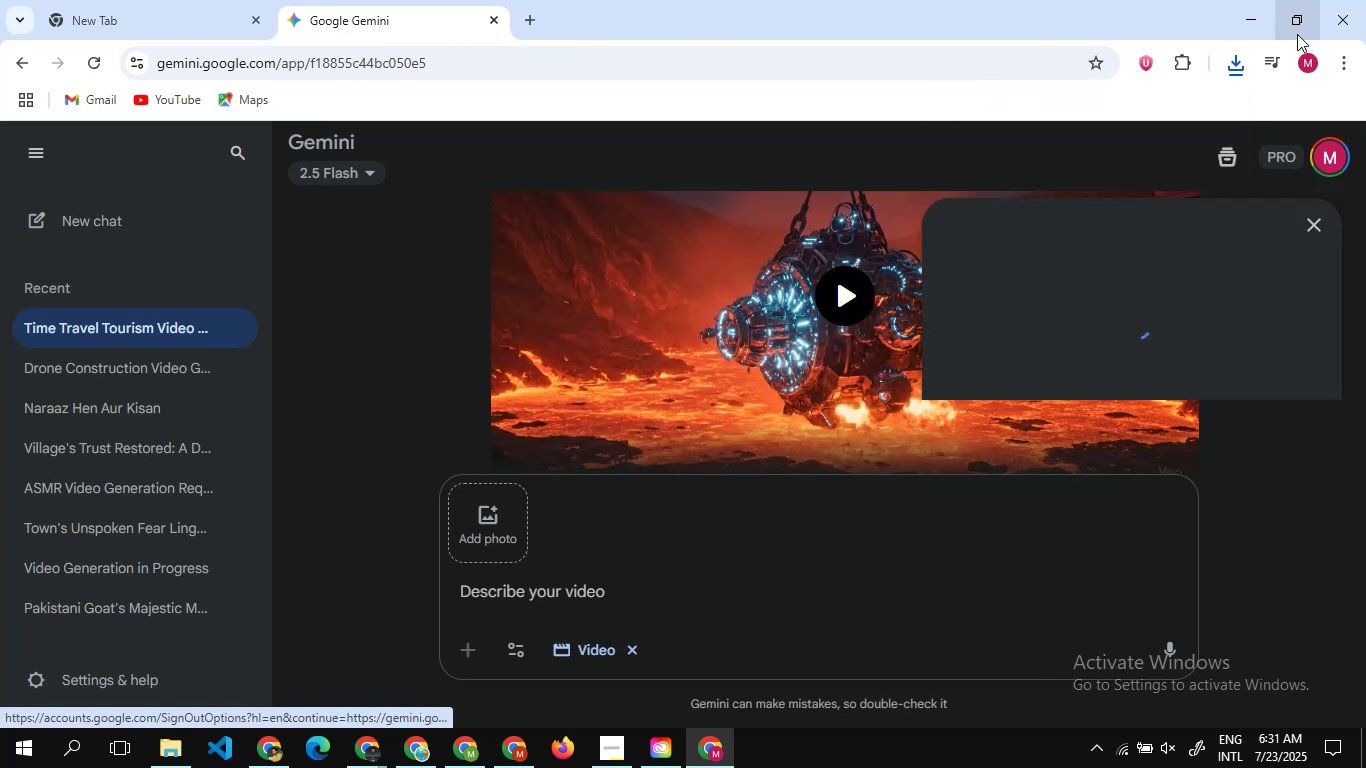 
left_click([1146, 106])
 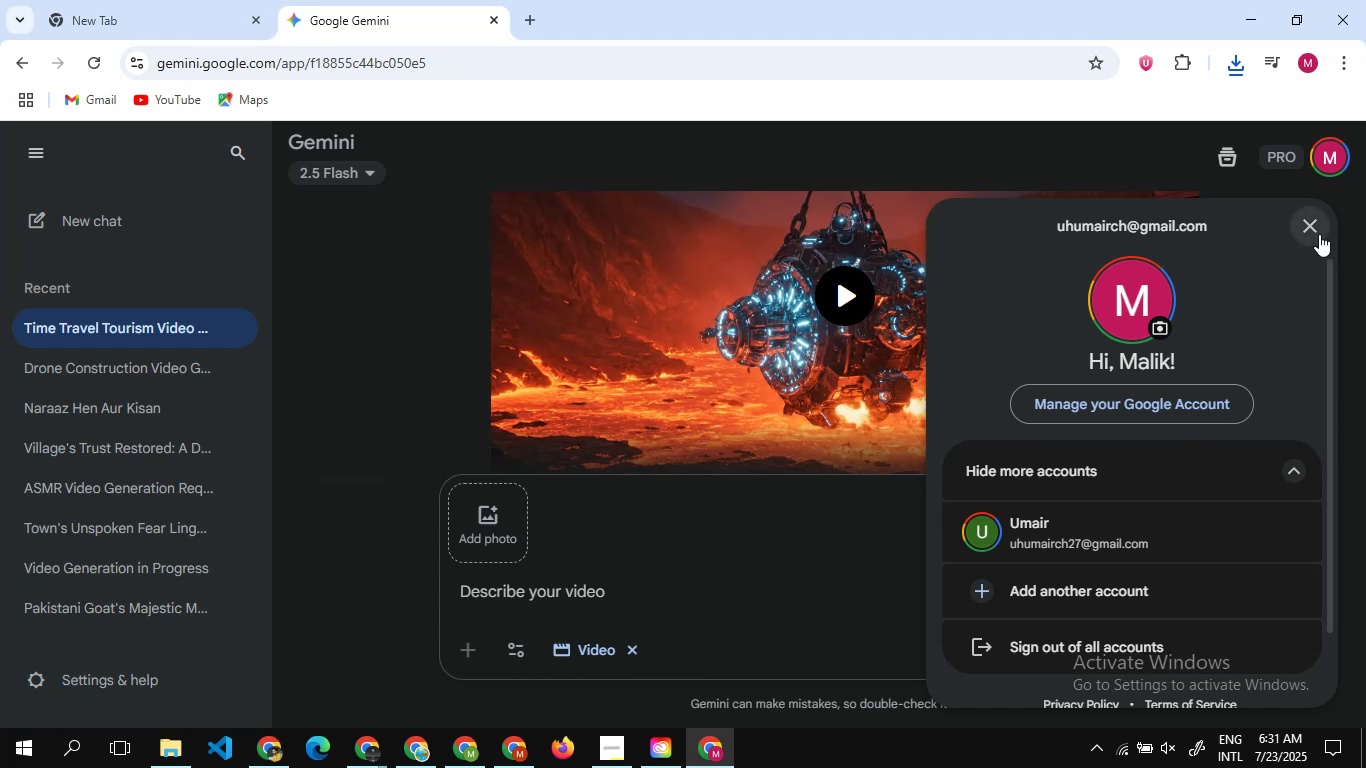 
left_click([1315, 228])
 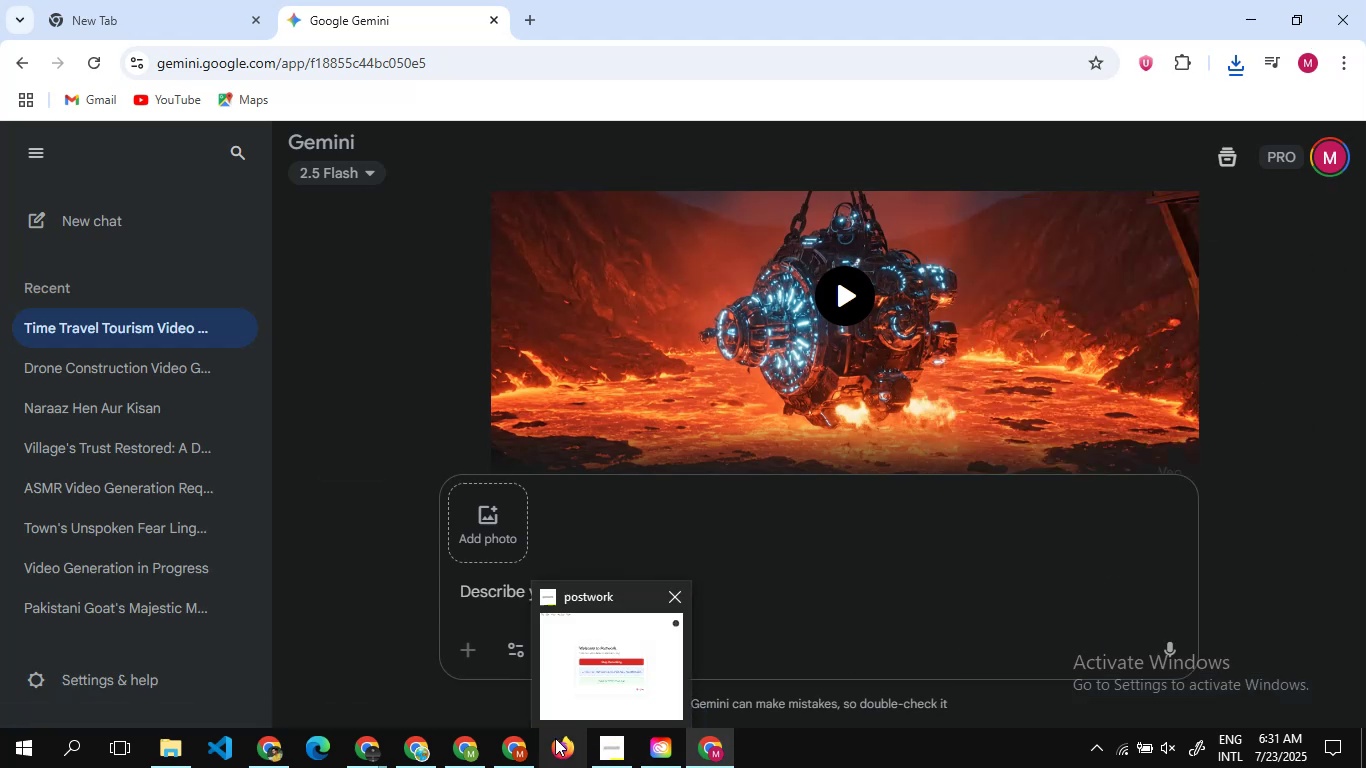 
left_click([763, 744])
 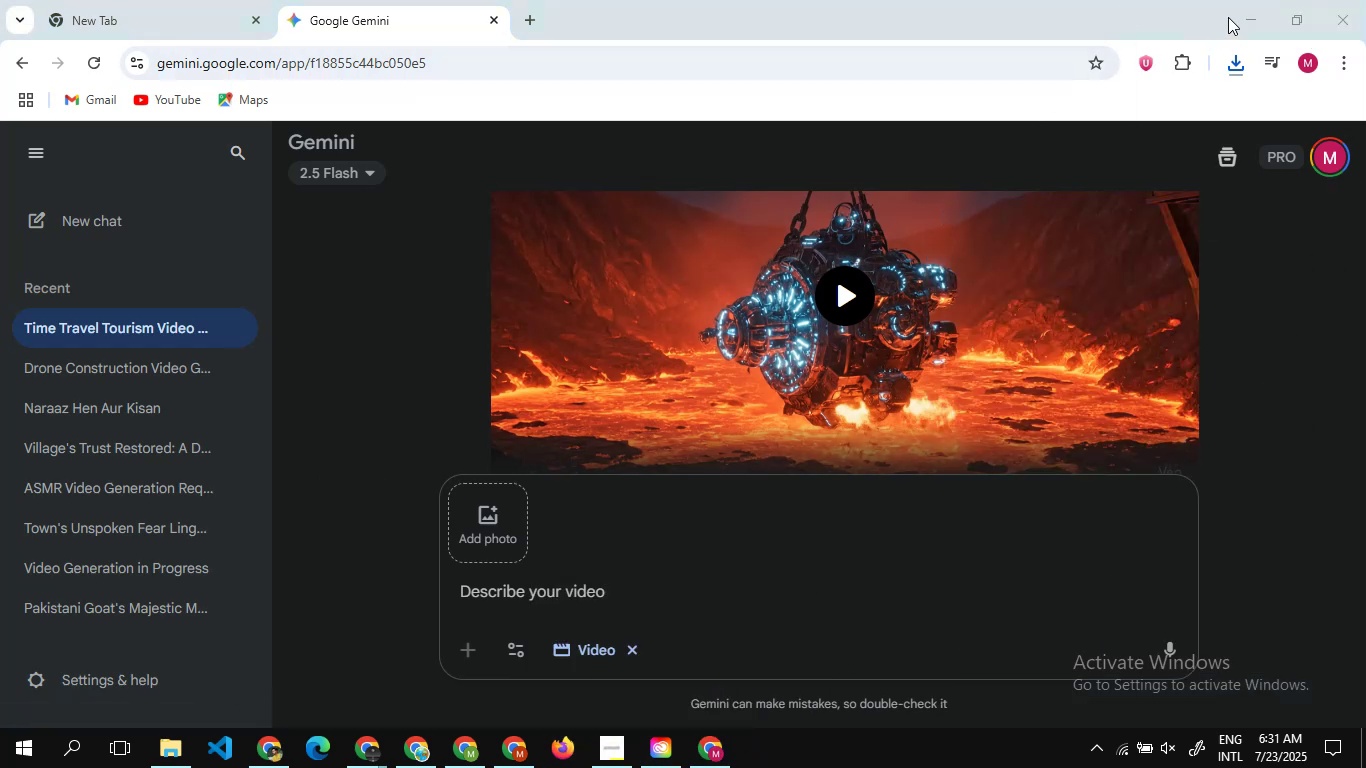 
left_click([1267, 22])
 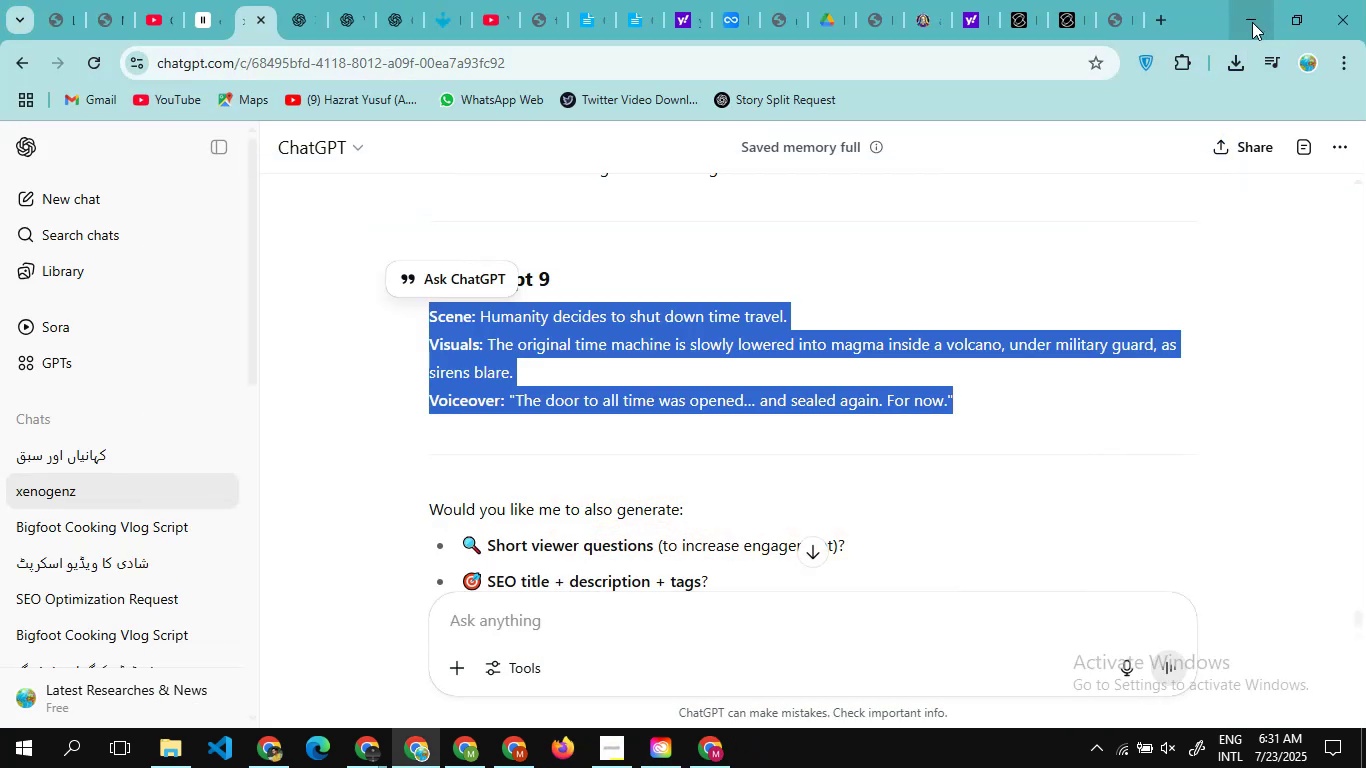 
left_click([1252, 22])
 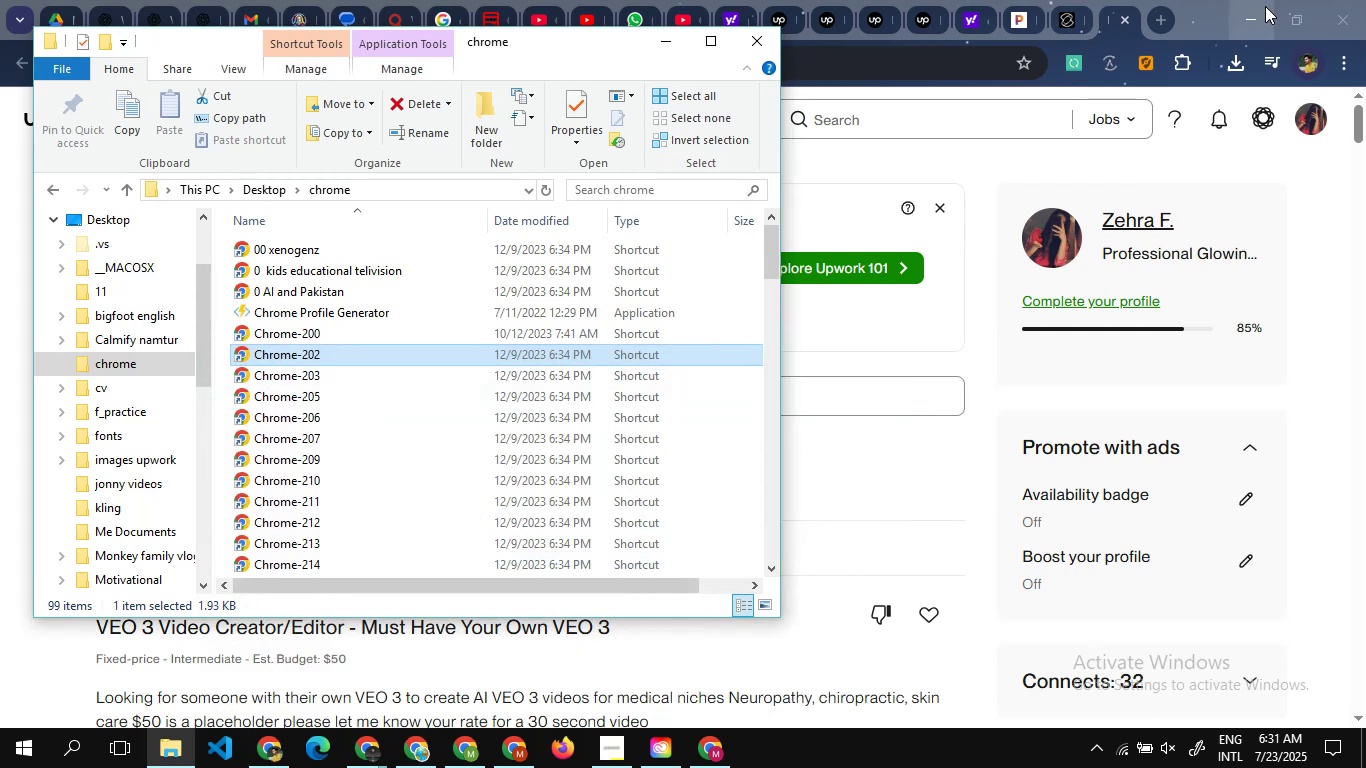 
left_click([1255, 12])
 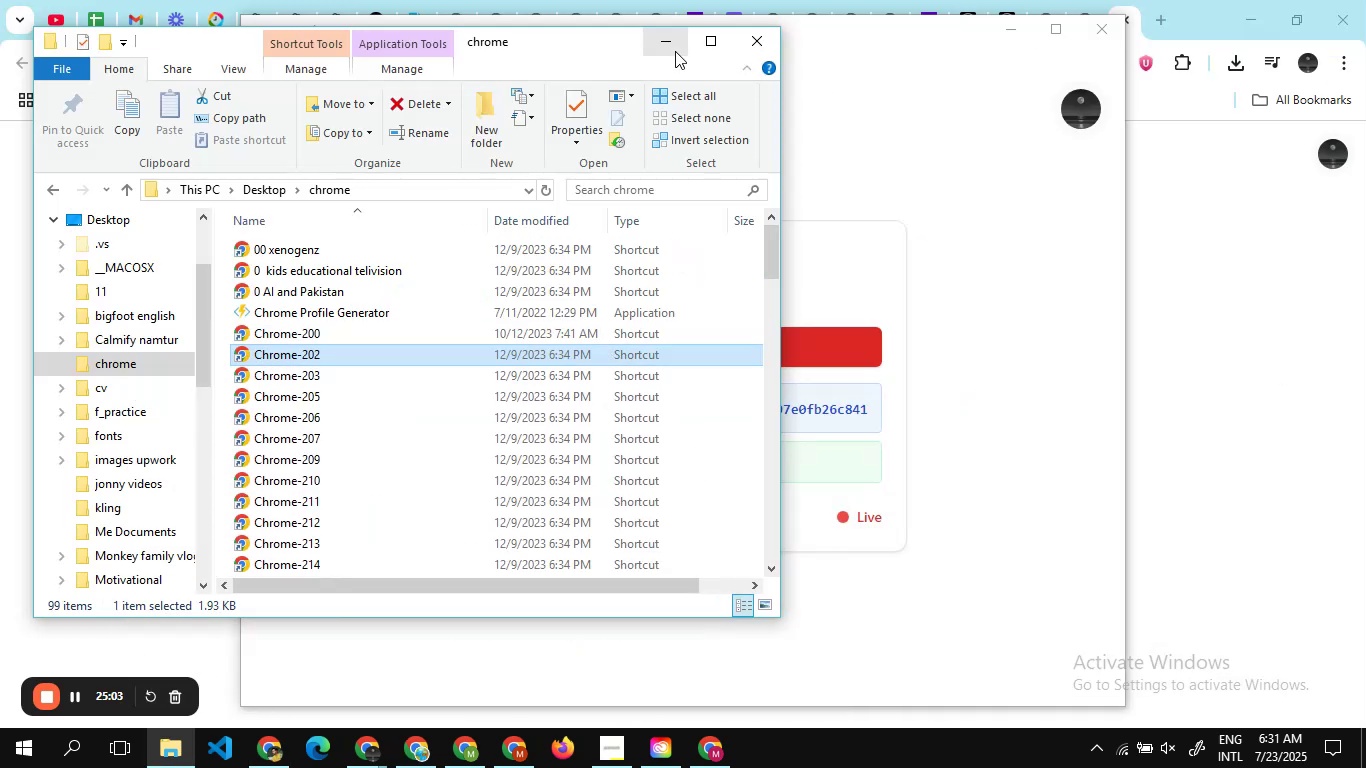 
left_click([666, 51])
 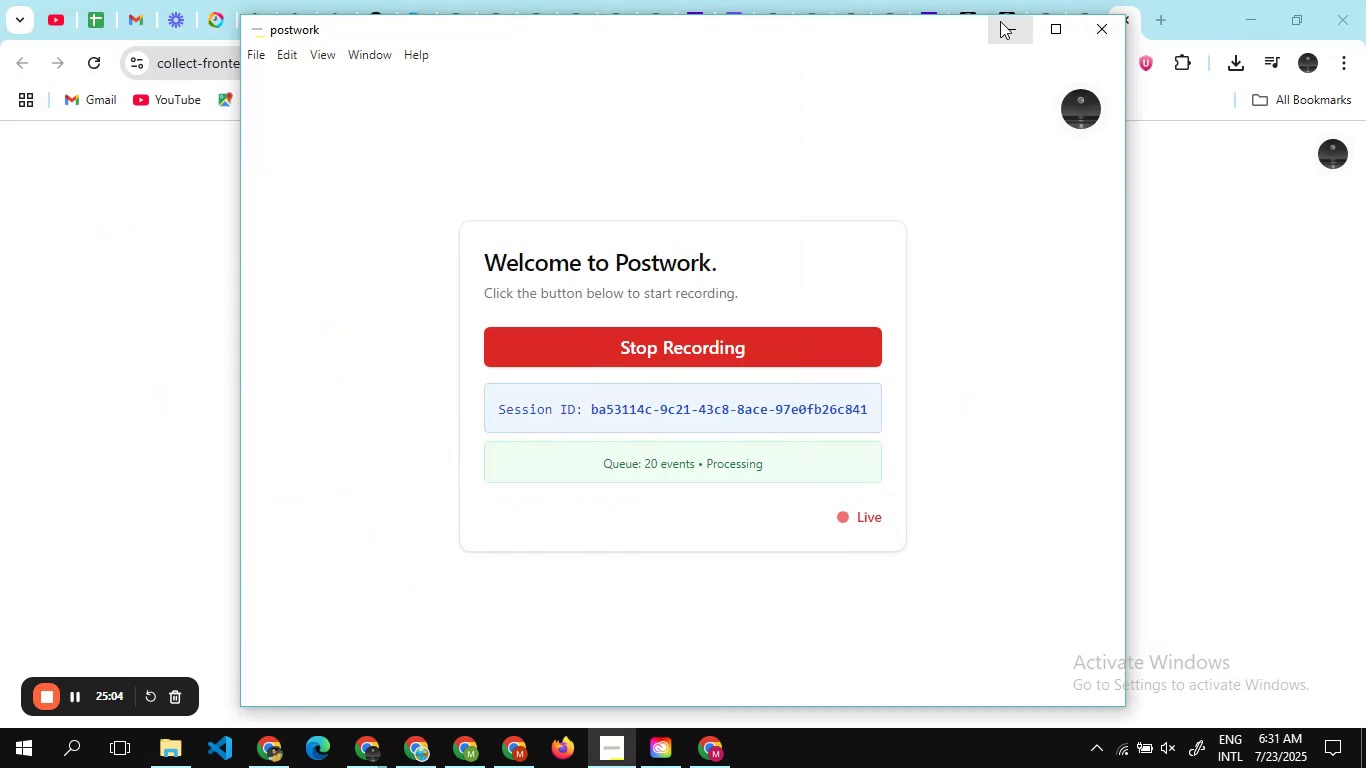 
left_click([1000, 21])
 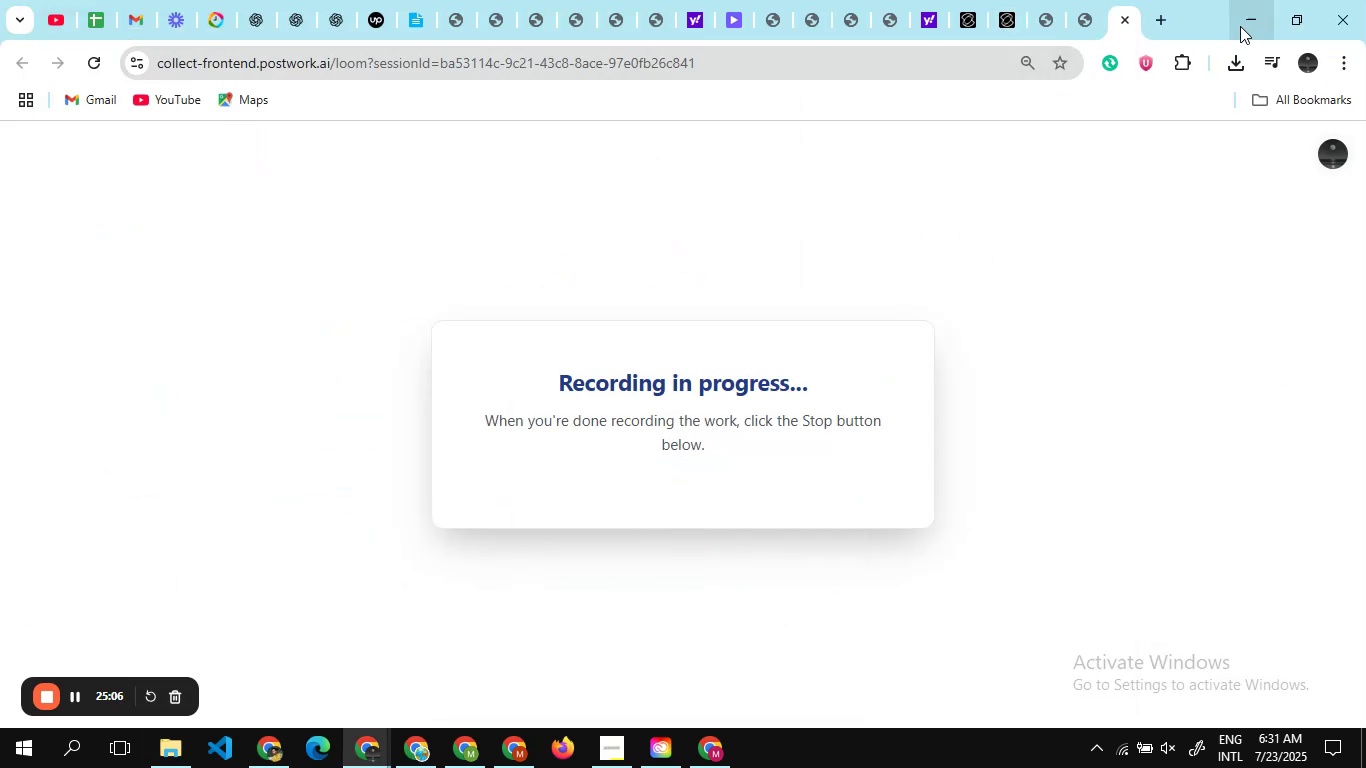 
left_click([1240, 26])
 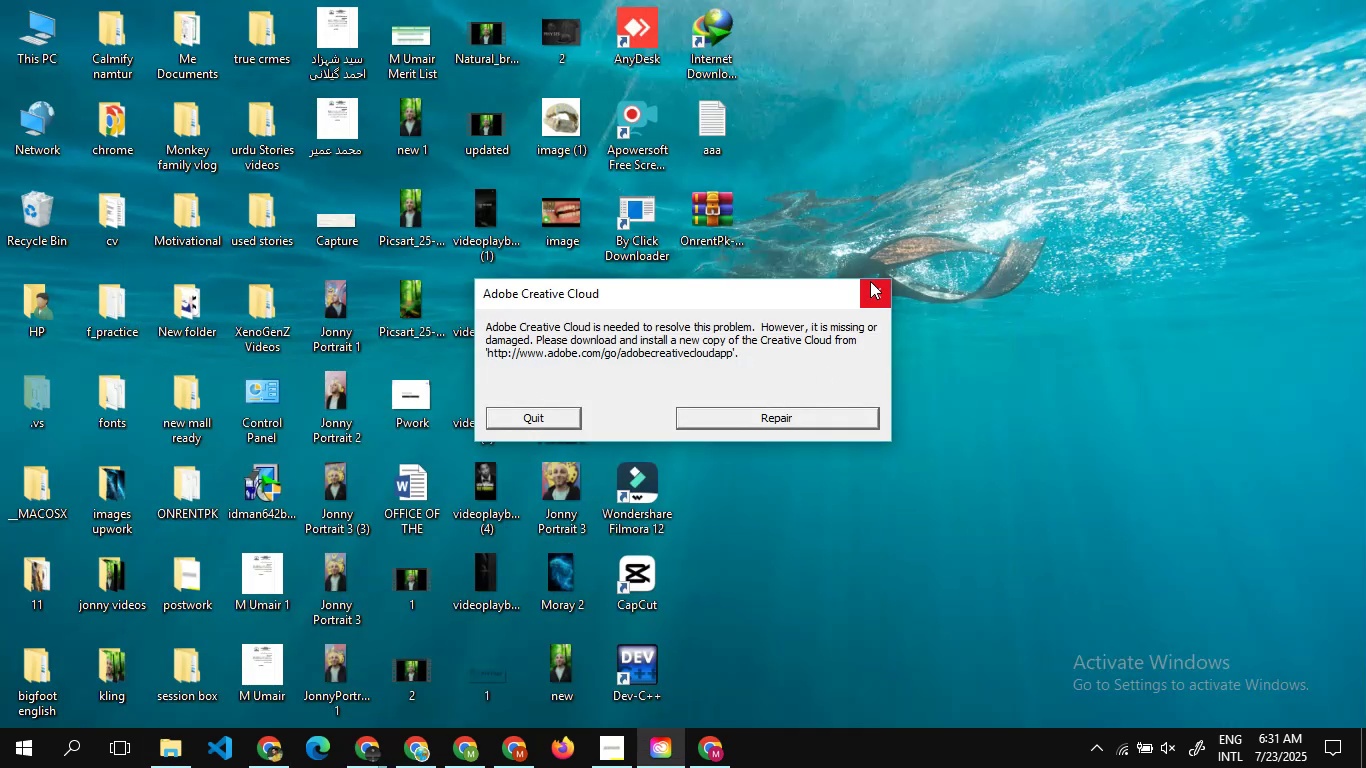 
left_click([872, 290])
 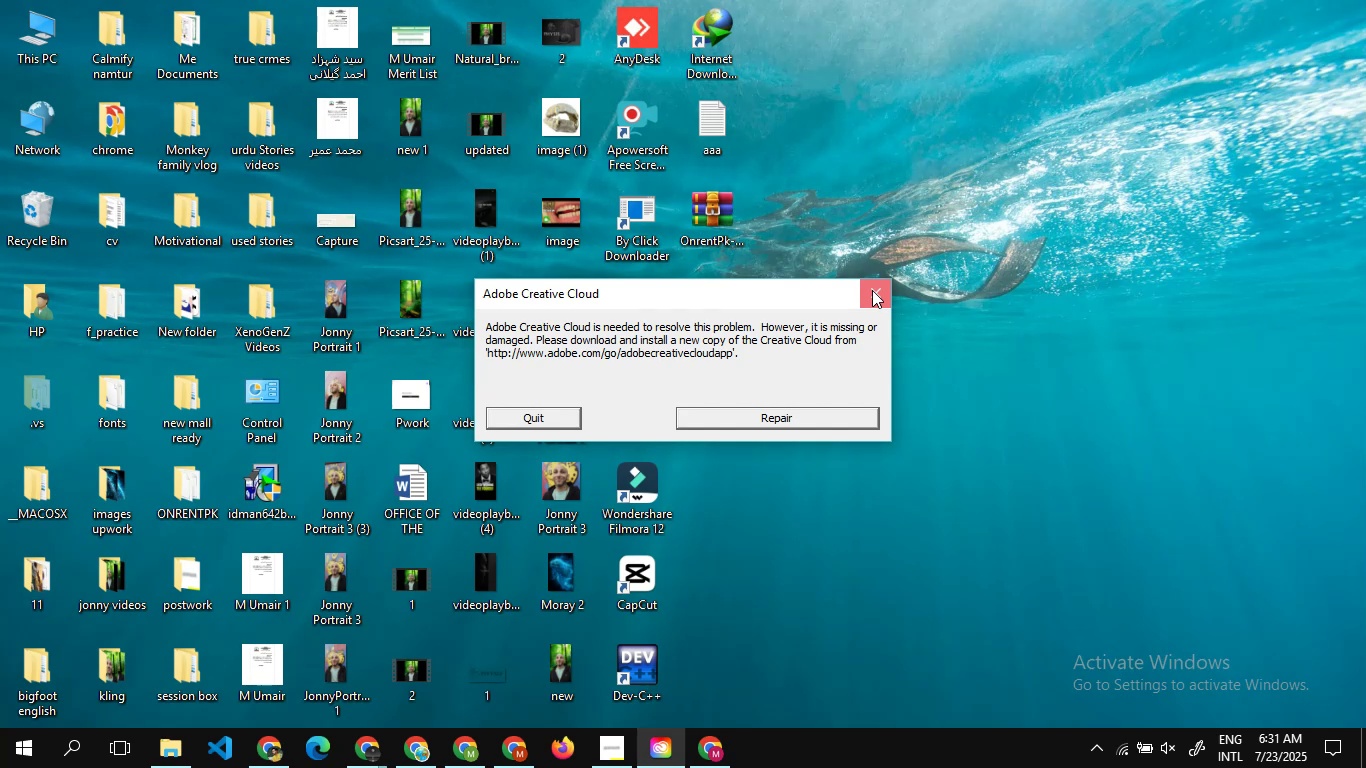 
left_click([872, 290])
 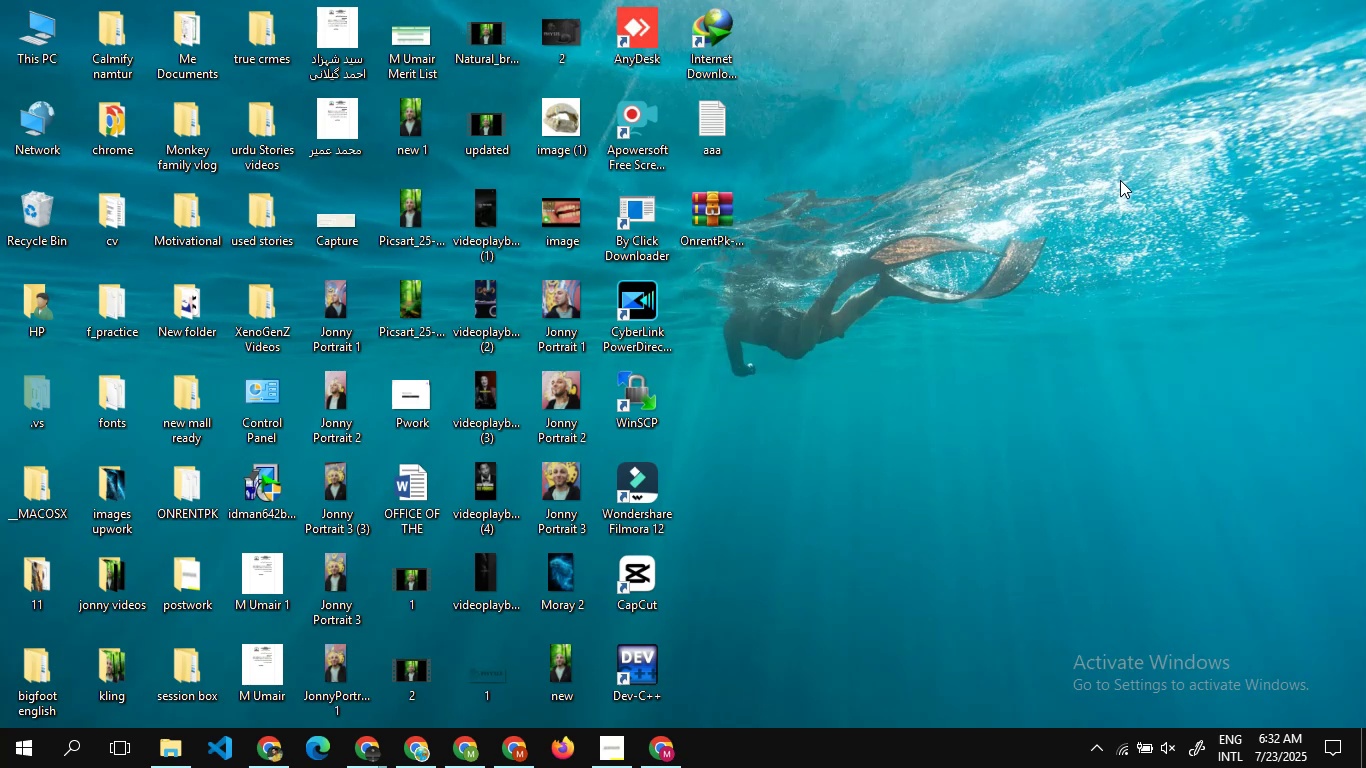 
wait(62.62)
 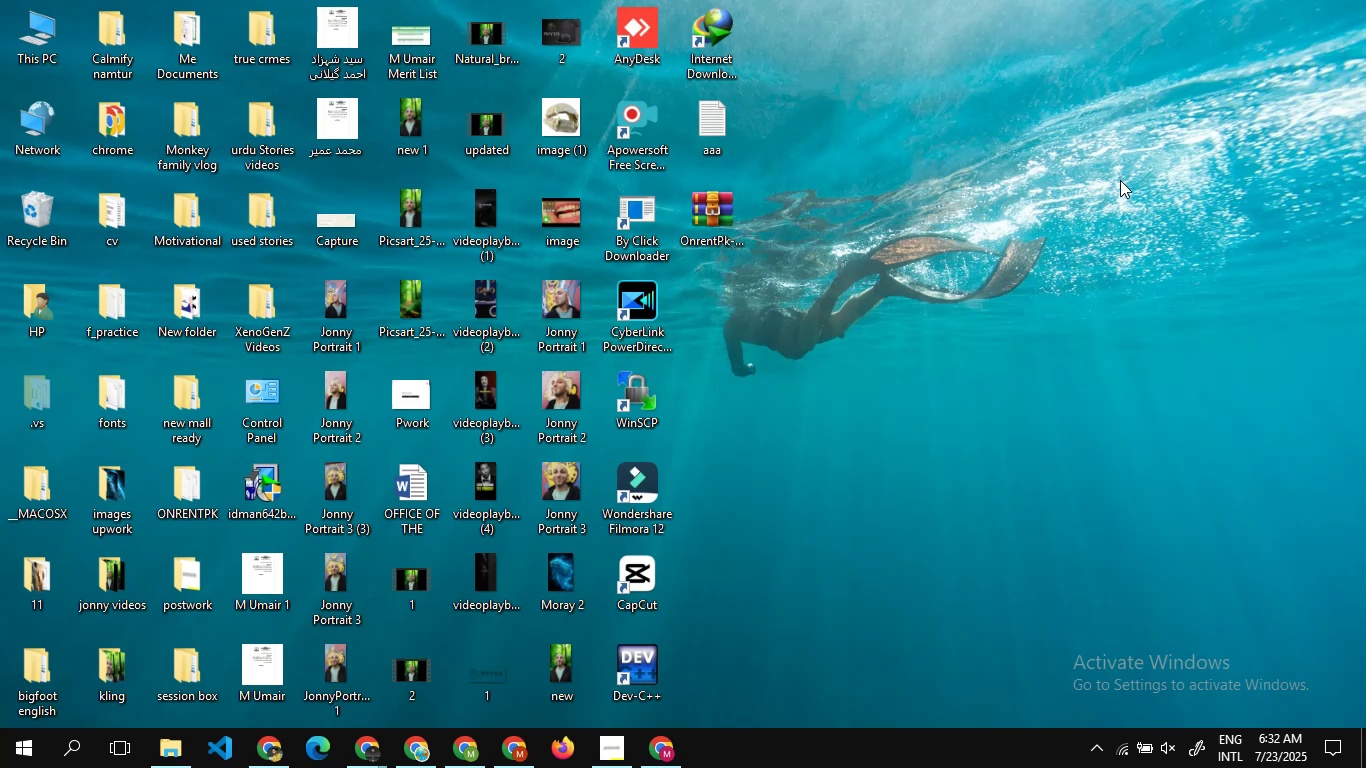 
mouse_move([642, 743])
 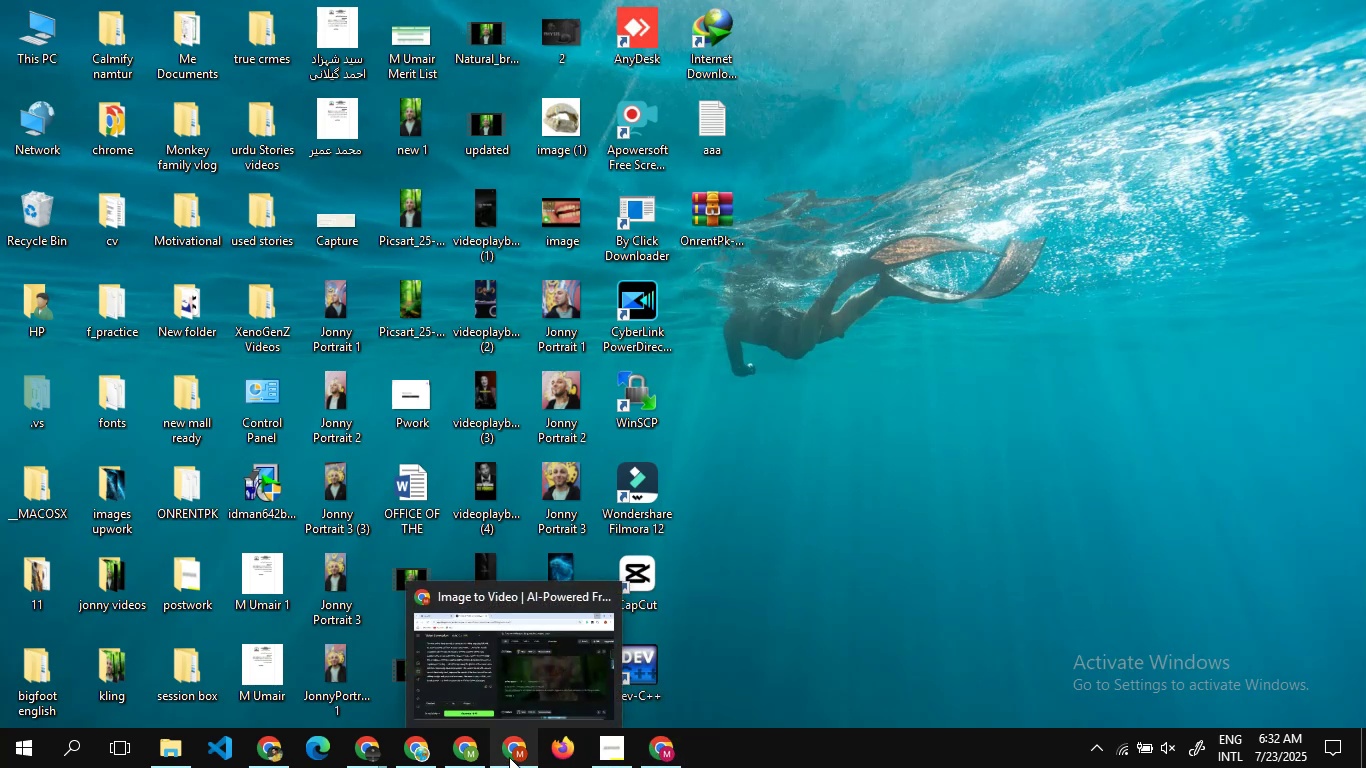 
mouse_move([386, 751])
 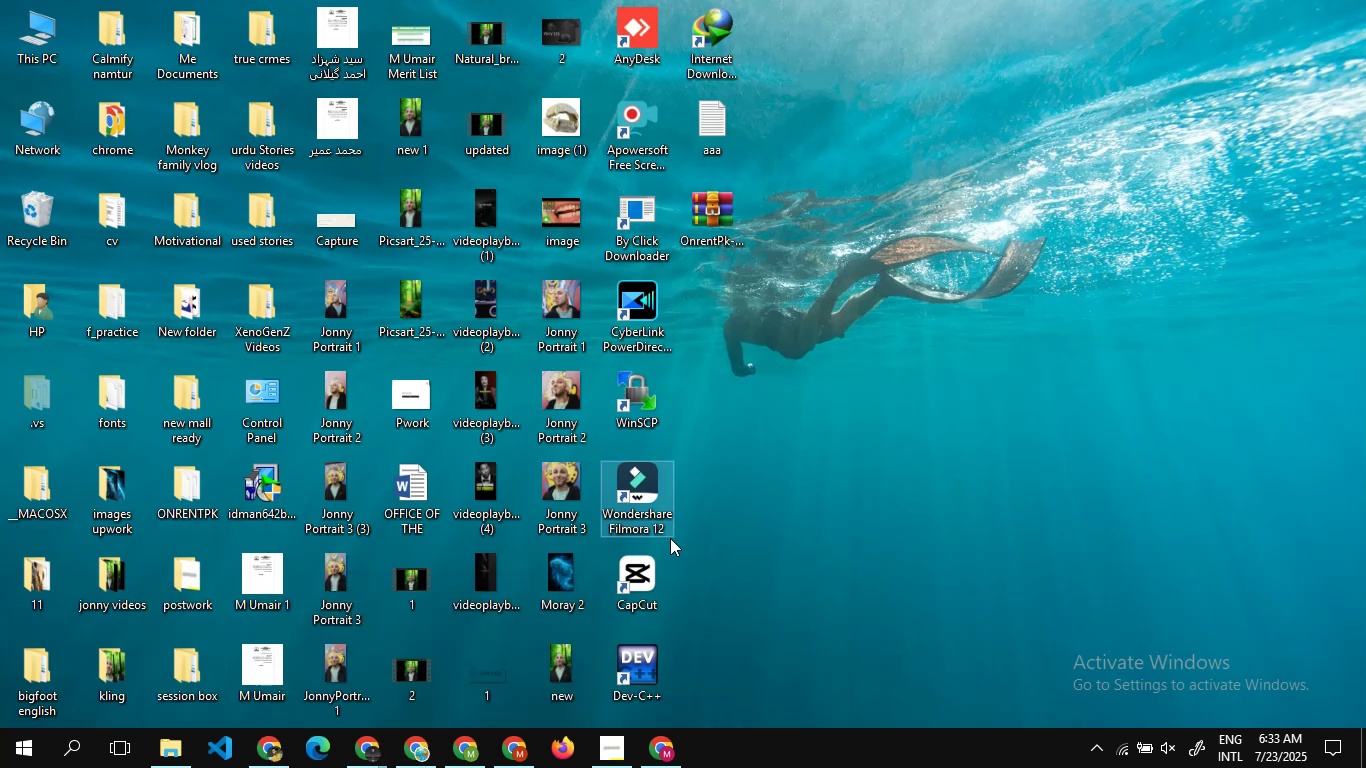 
right_click([640, 560])
 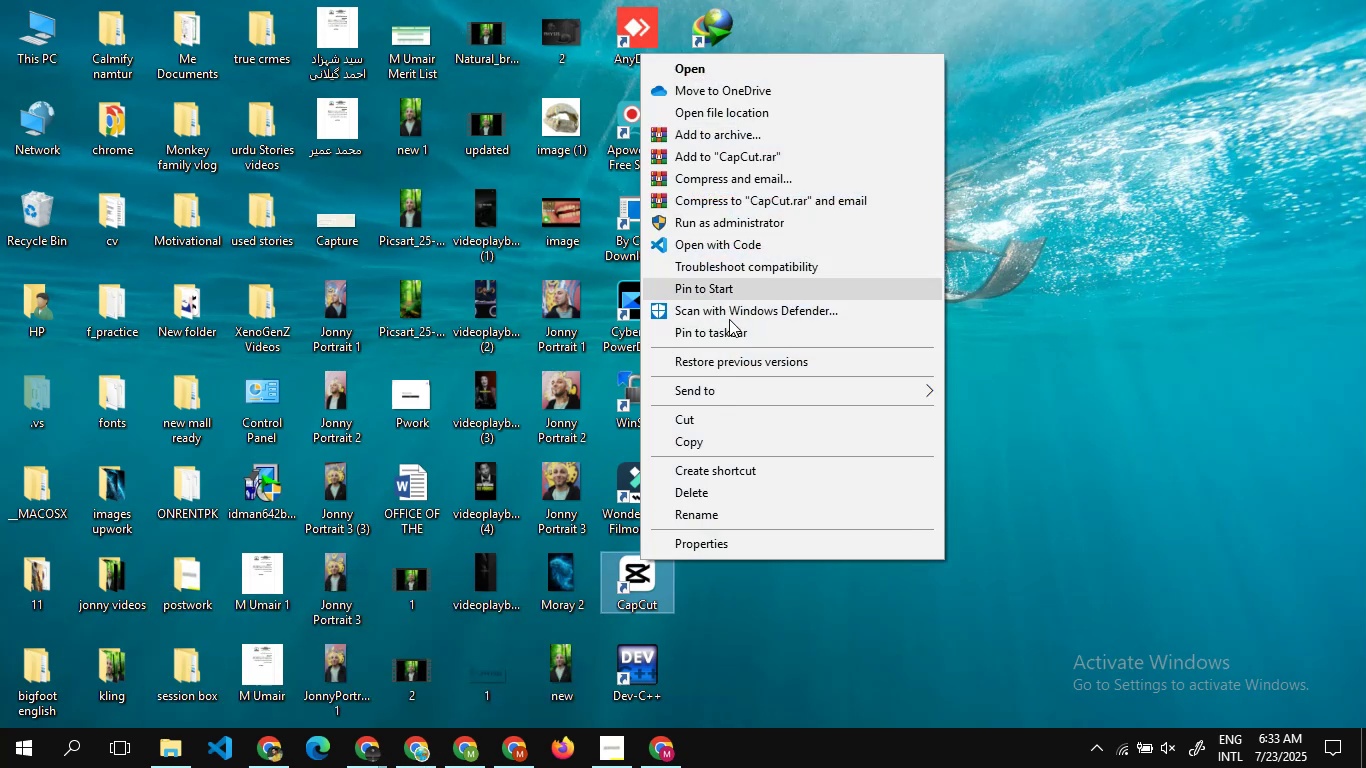 
wait(8.57)
 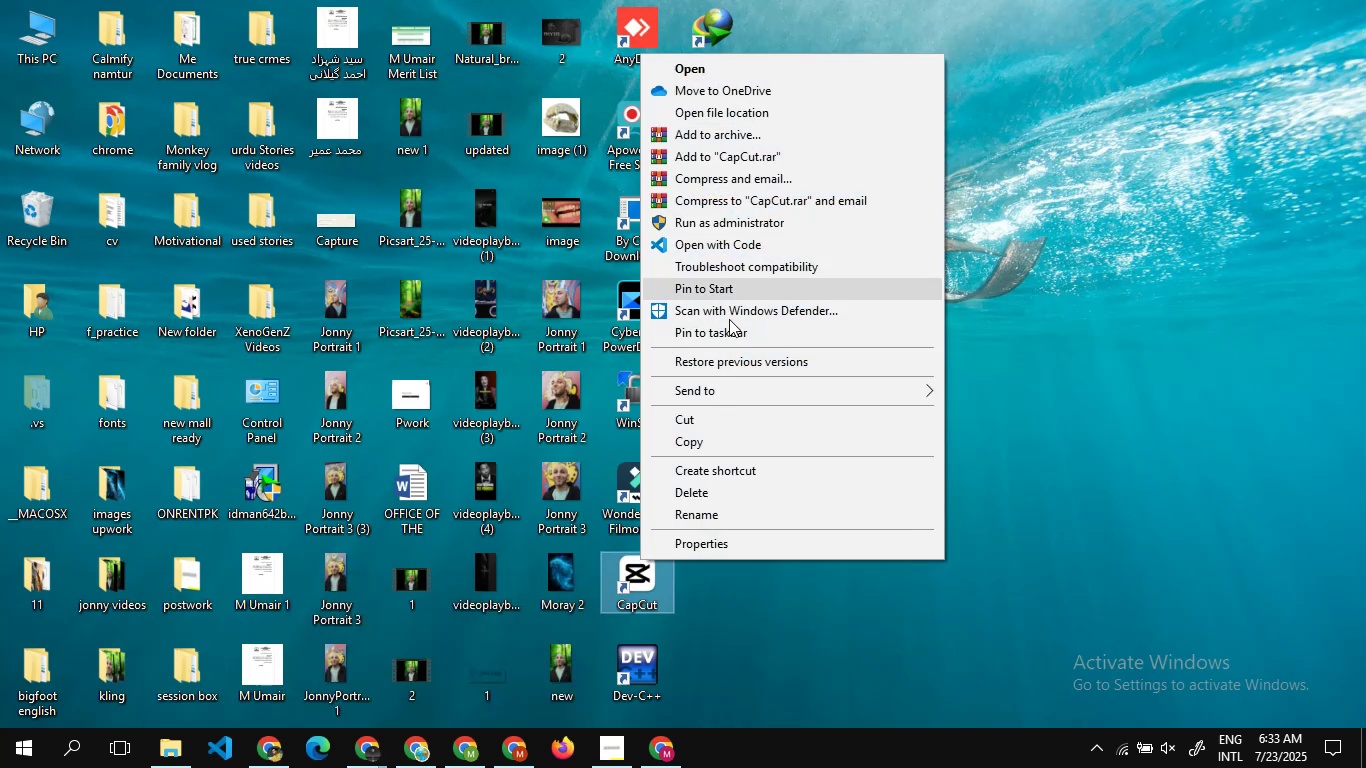 
left_click([708, 112])
 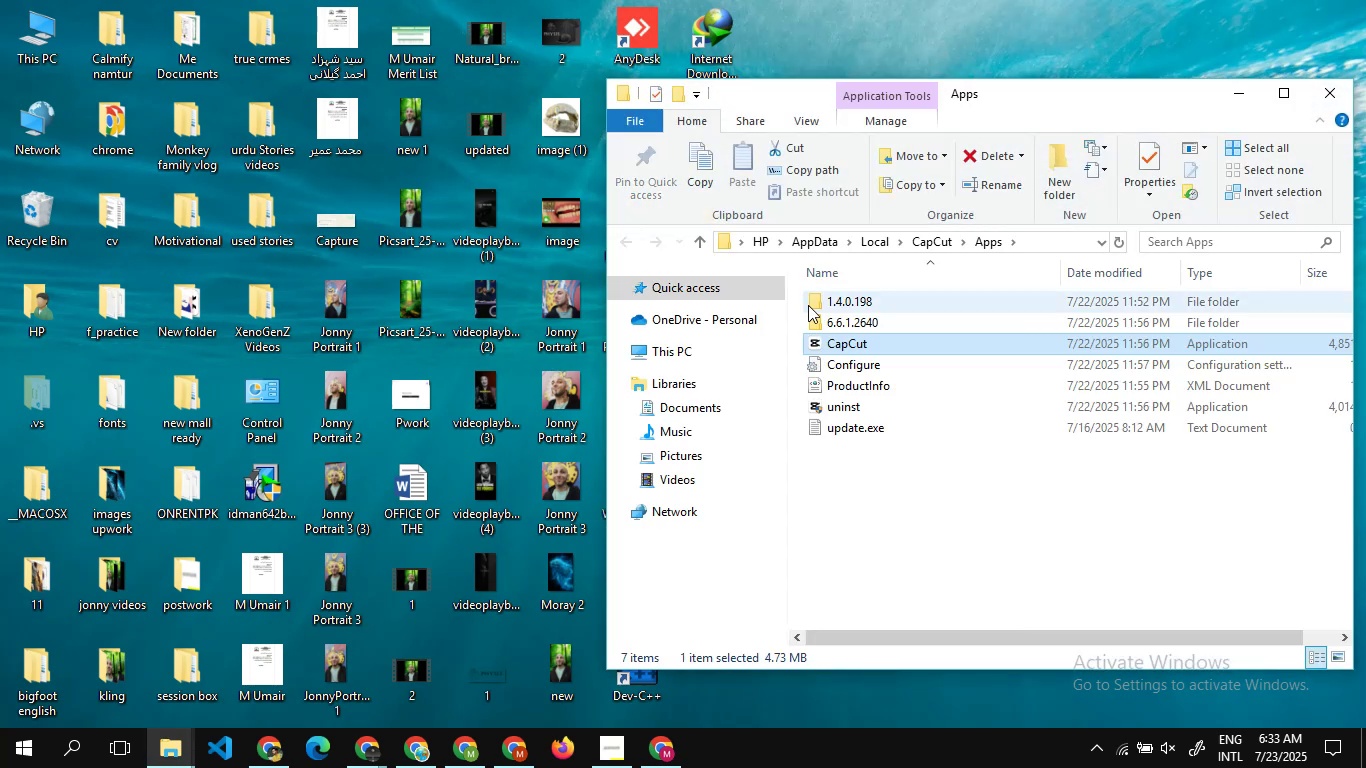 
left_click([826, 314])
 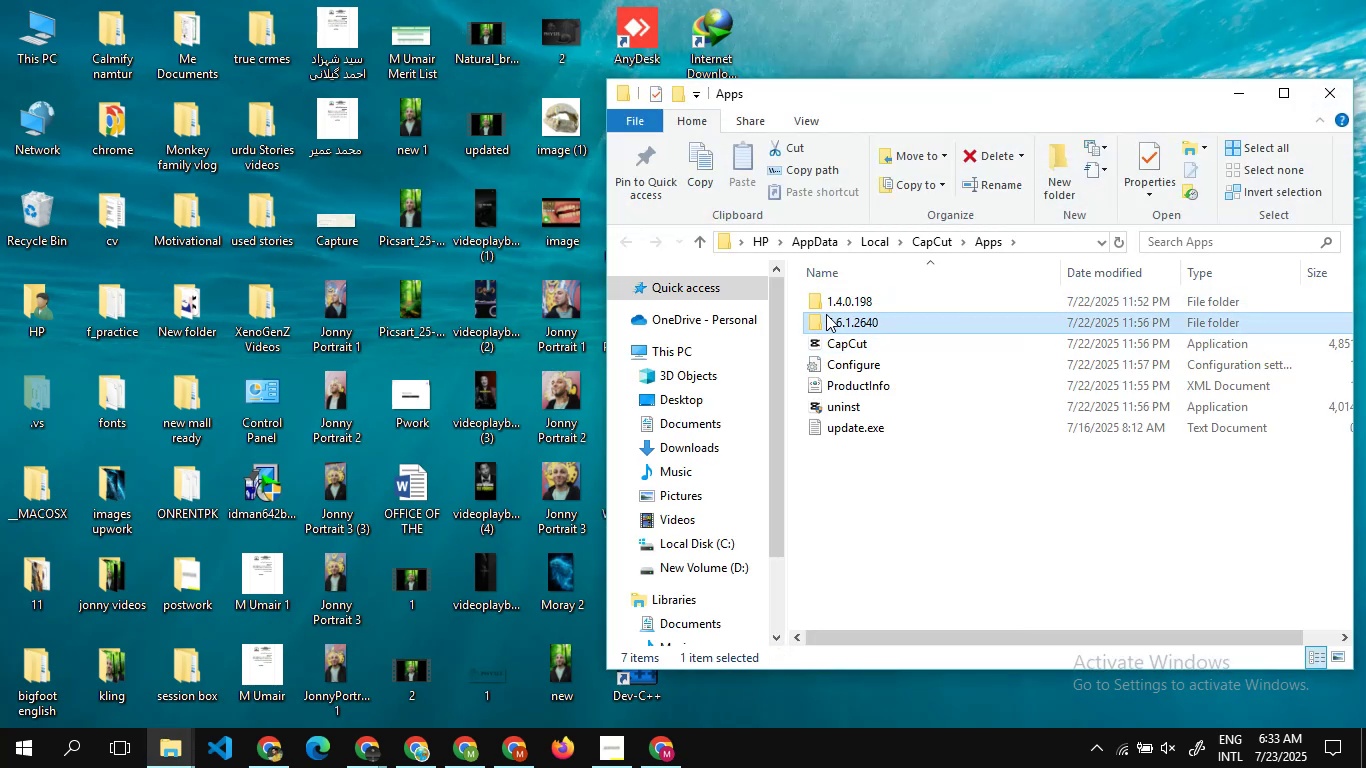 
key(Delete)
 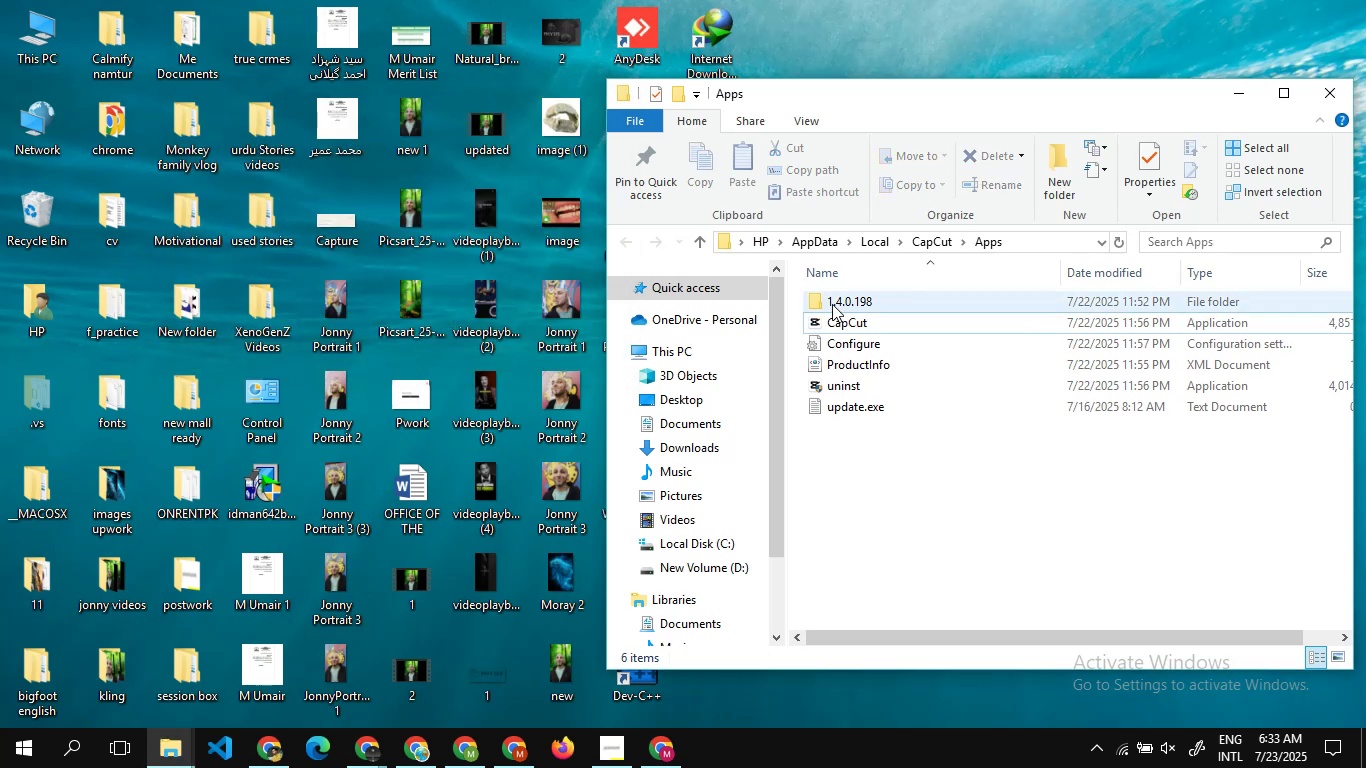 
wait(17.31)
 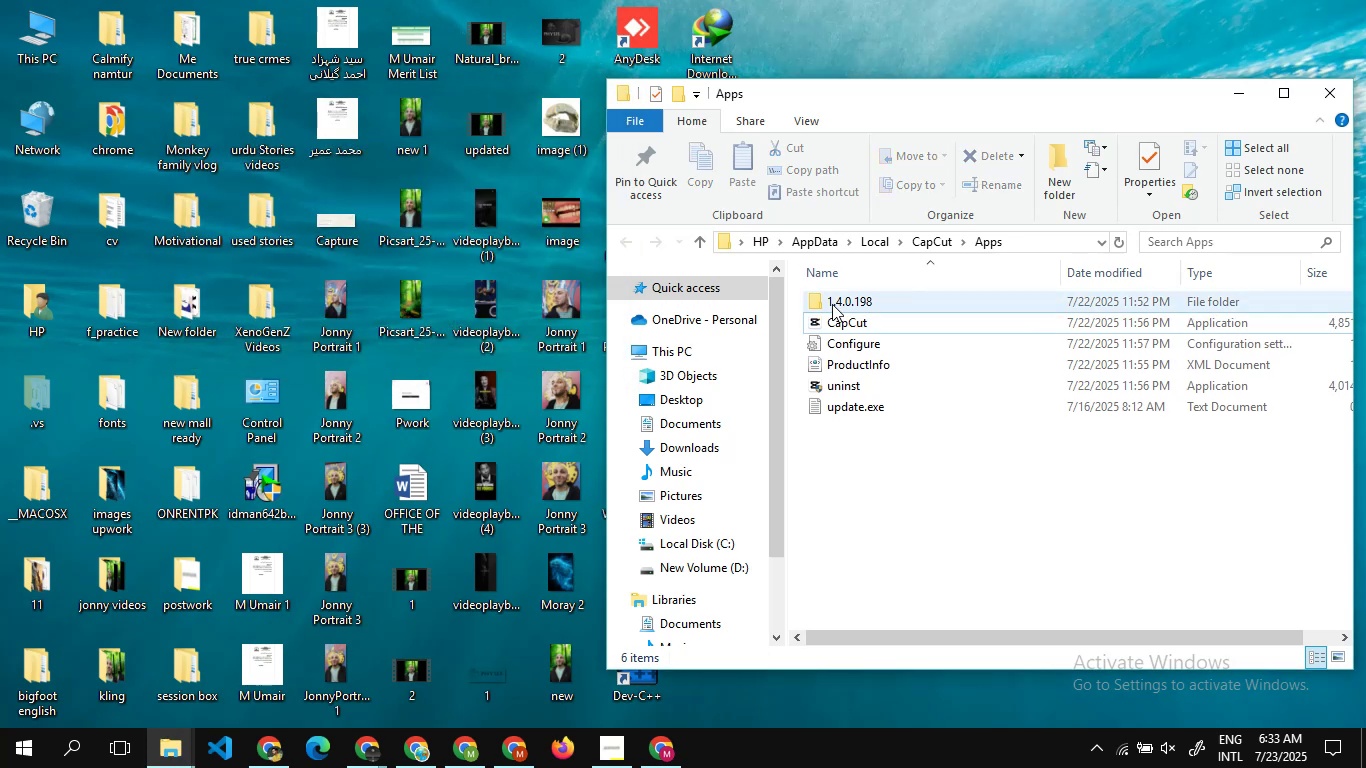 
left_click([1340, 89])
 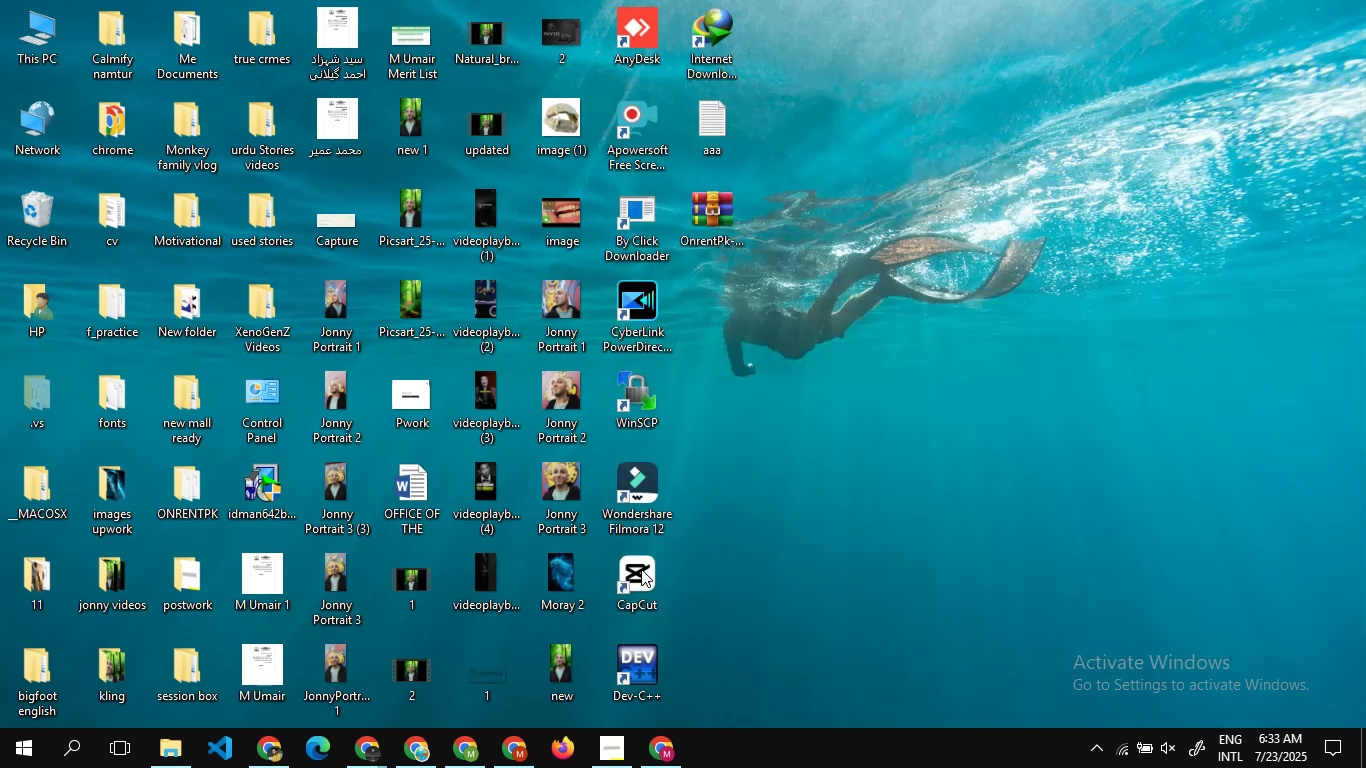 
double_click([640, 573])
 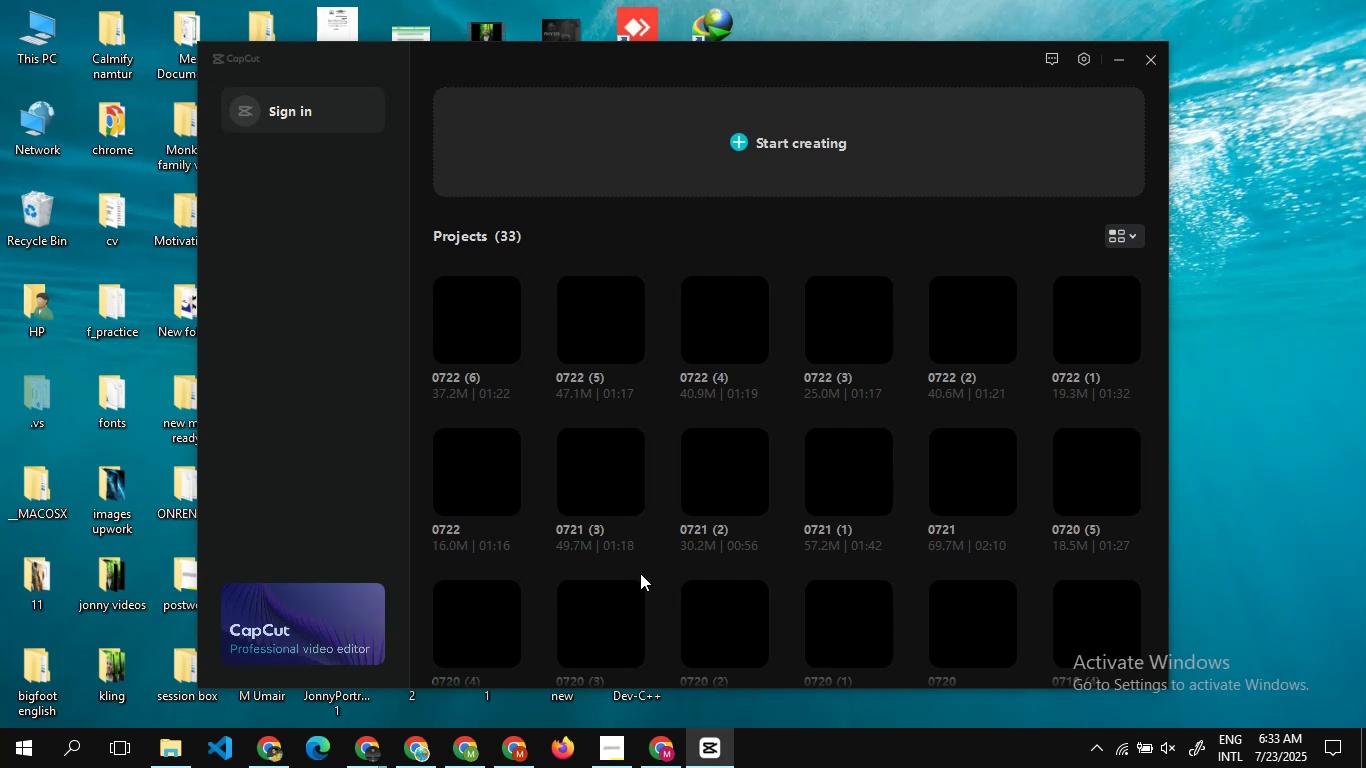 
wait(26.82)
 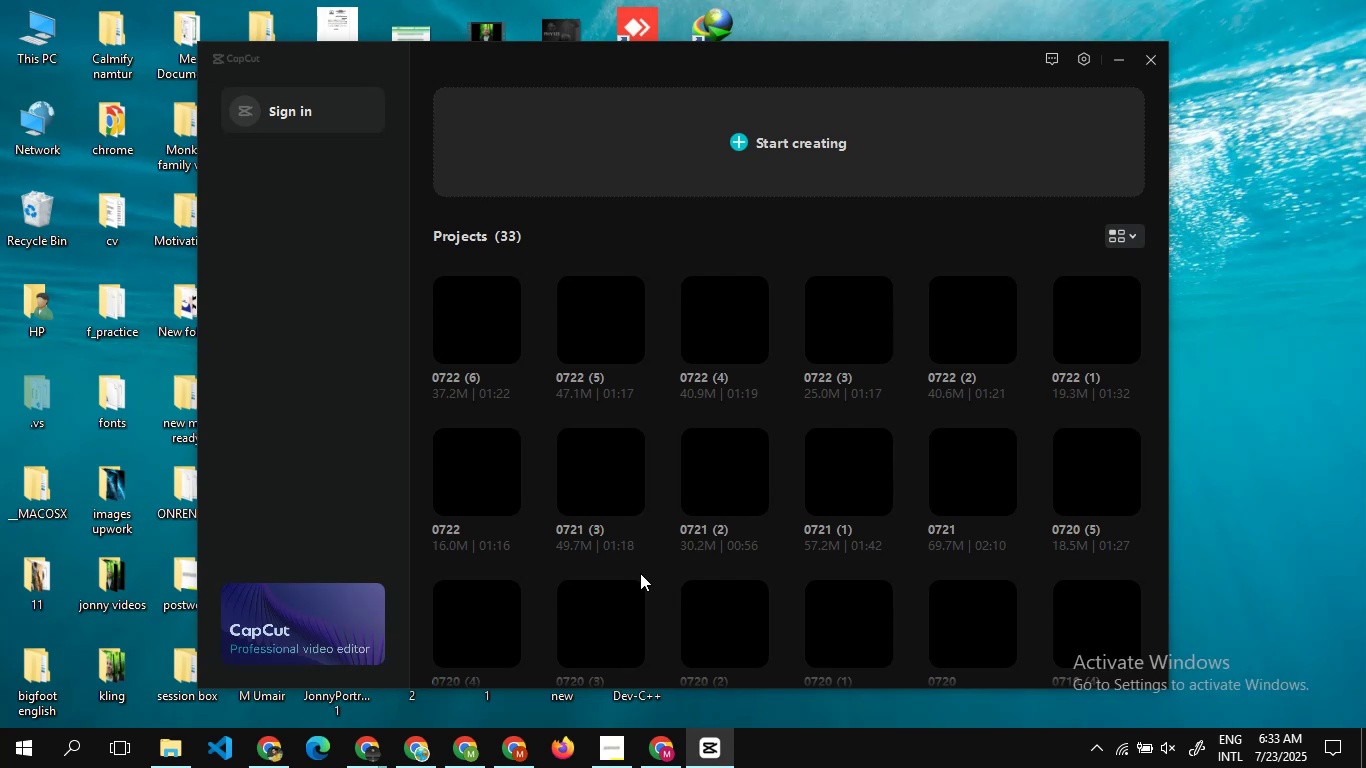 
left_click([766, 130])
 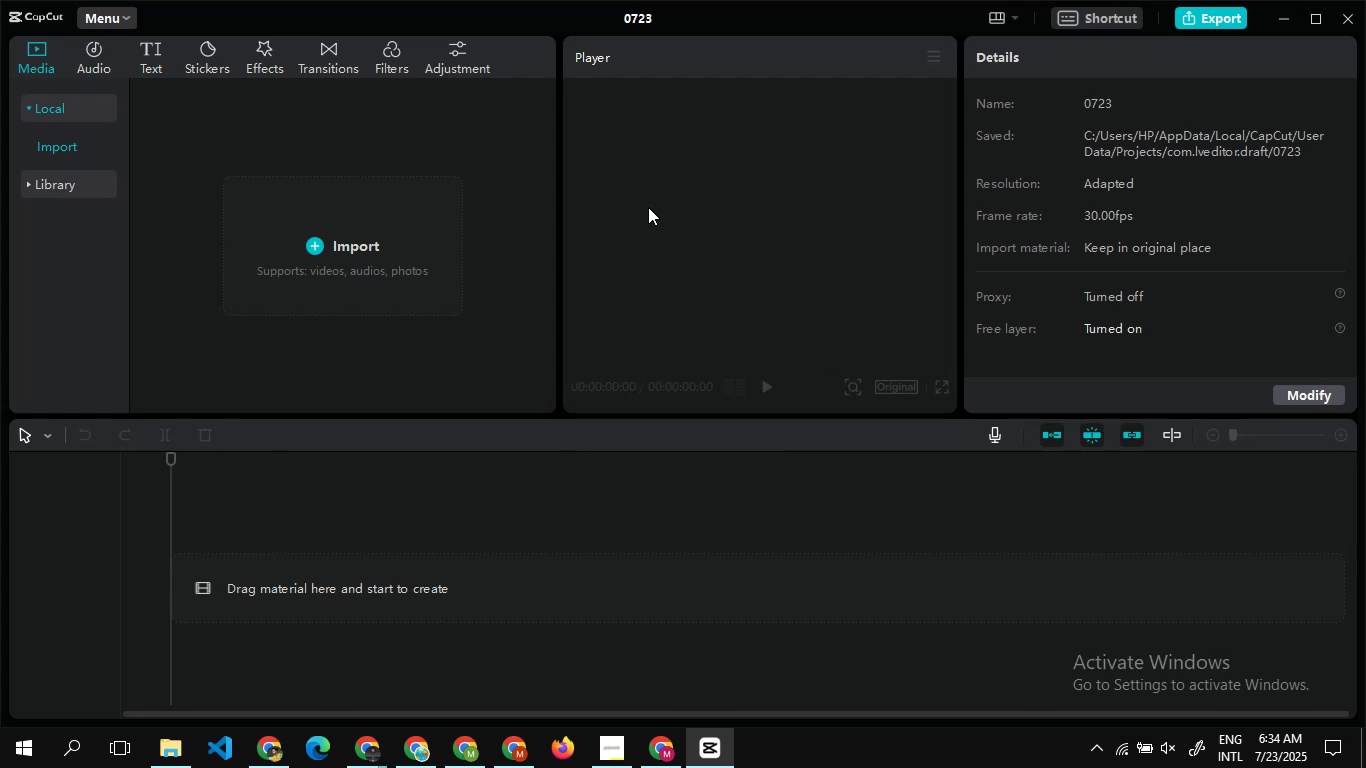 
wait(24.11)
 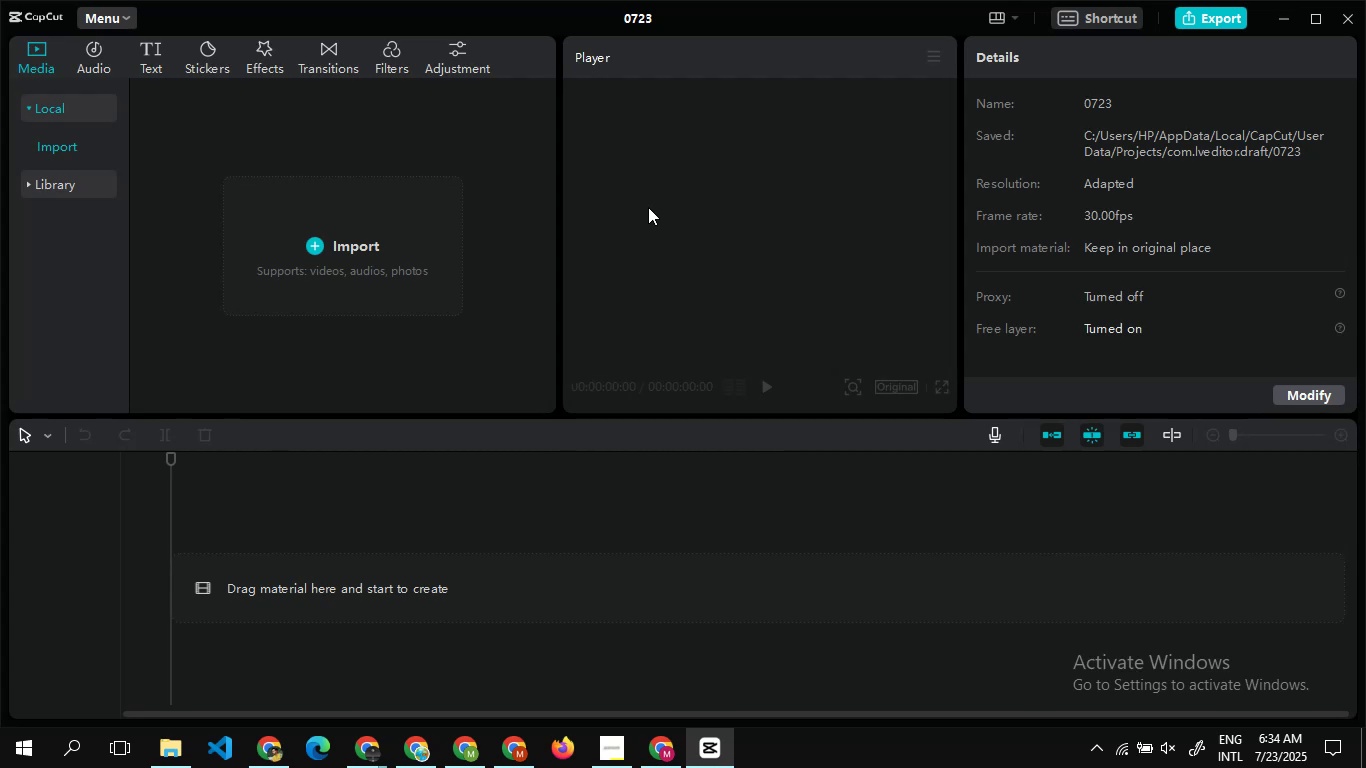 
left_click([56, 184])
 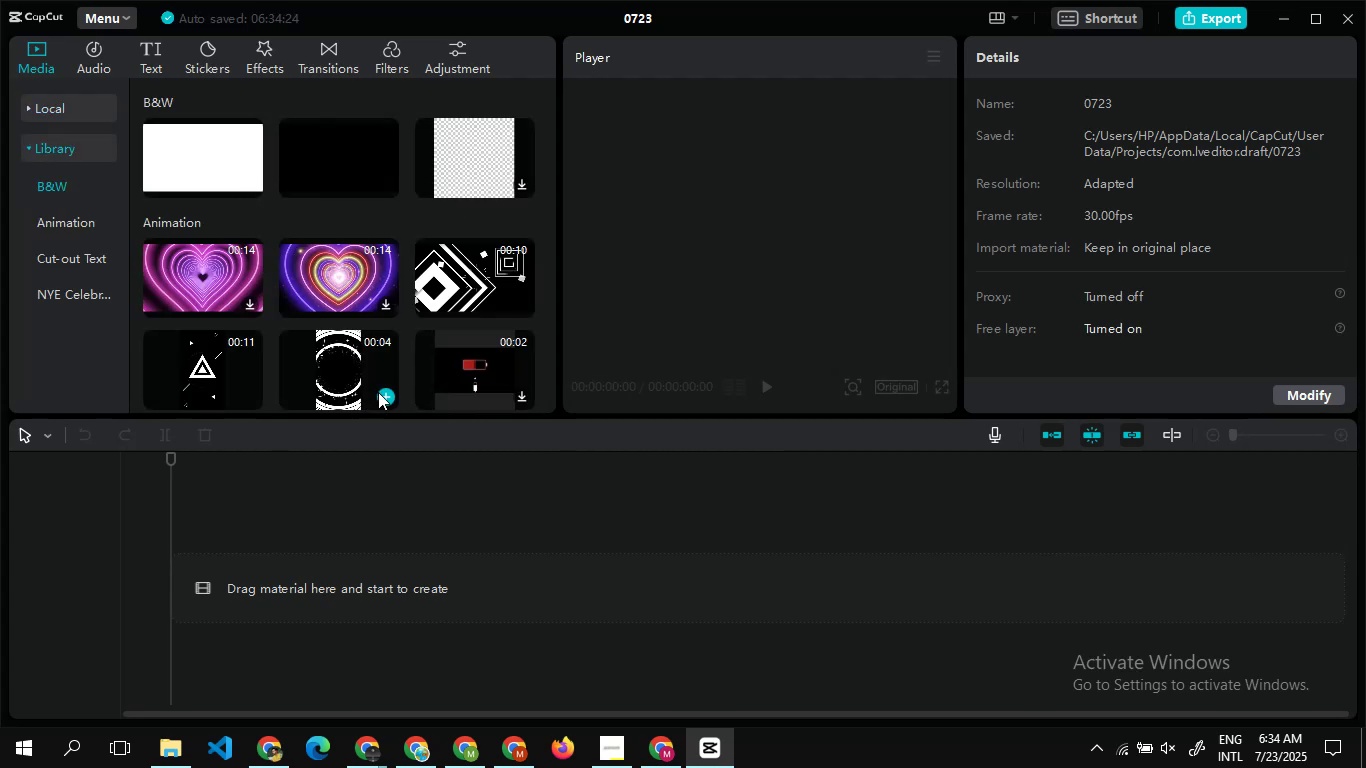 
left_click([384, 394])
 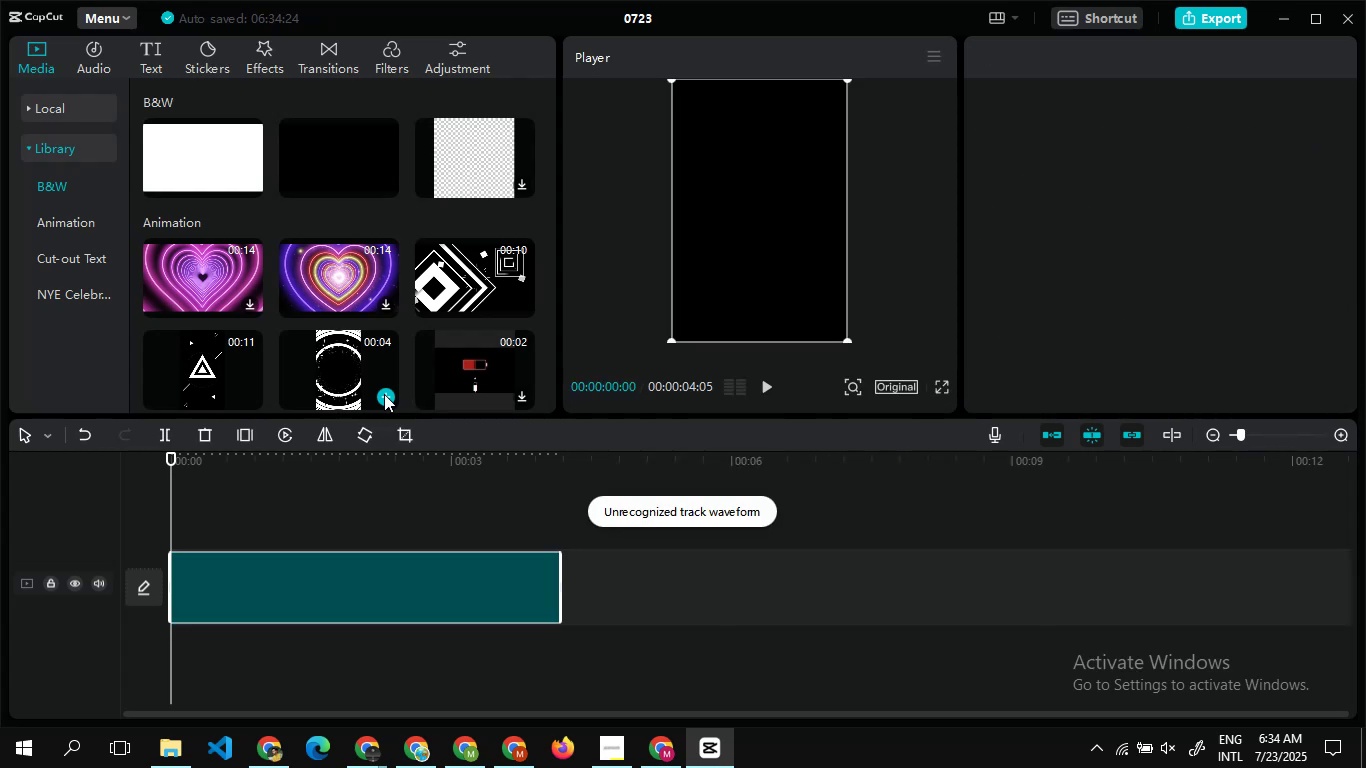 
wait(8.94)
 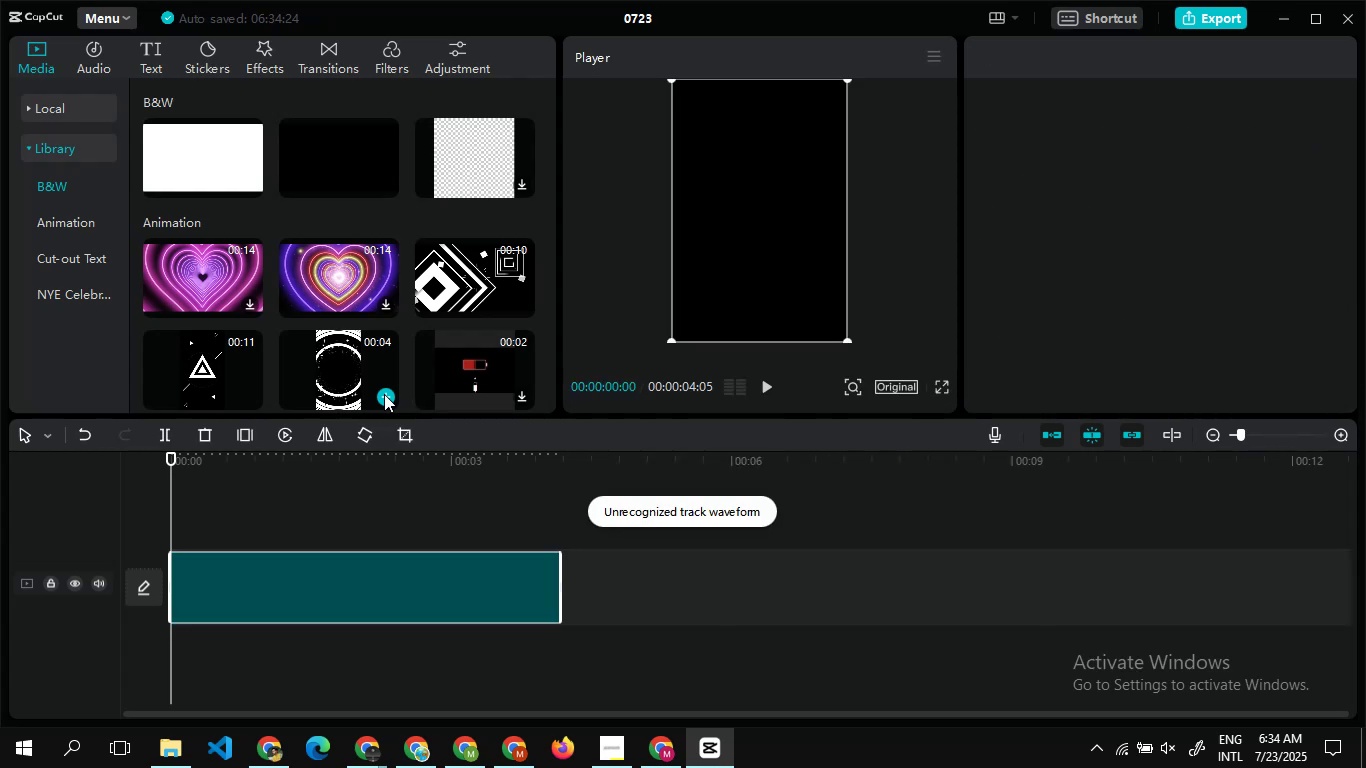 
mouse_move([386, 414])
 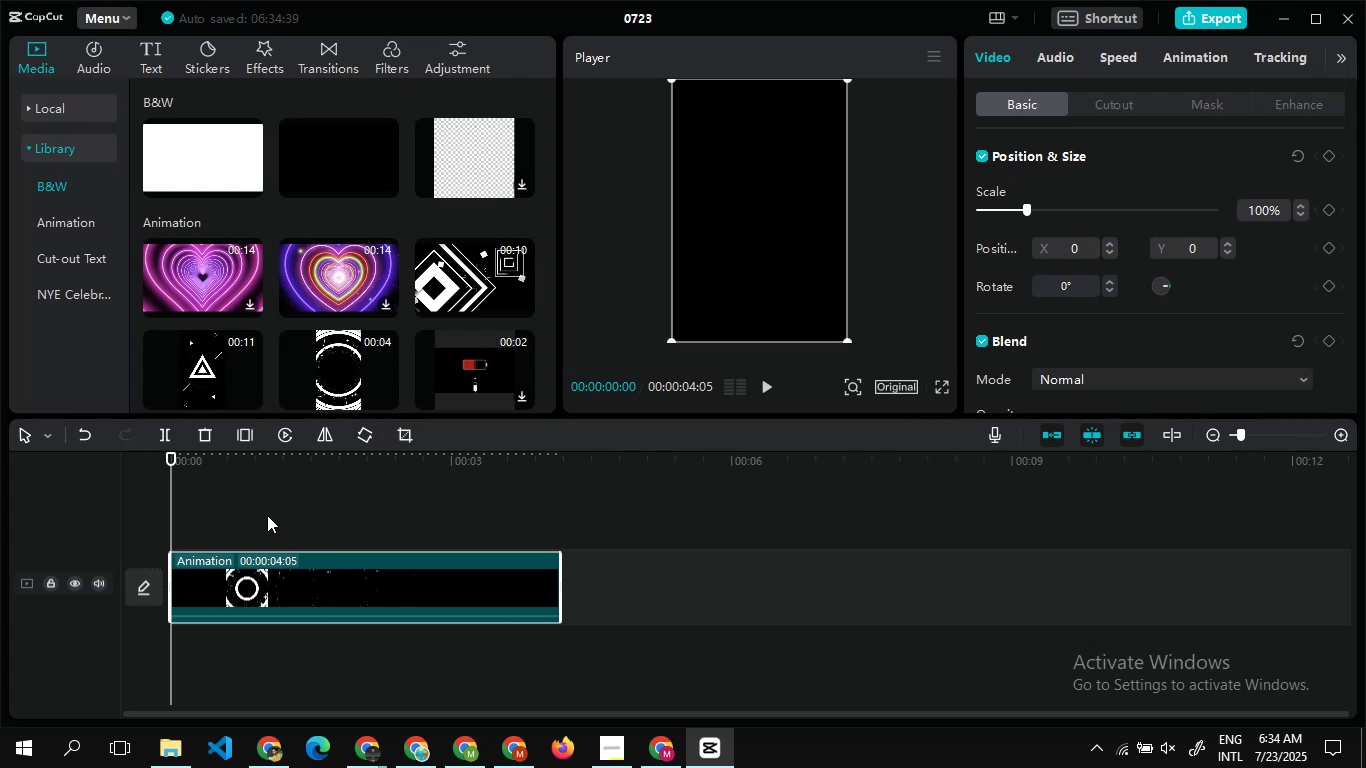 
double_click([267, 515])
 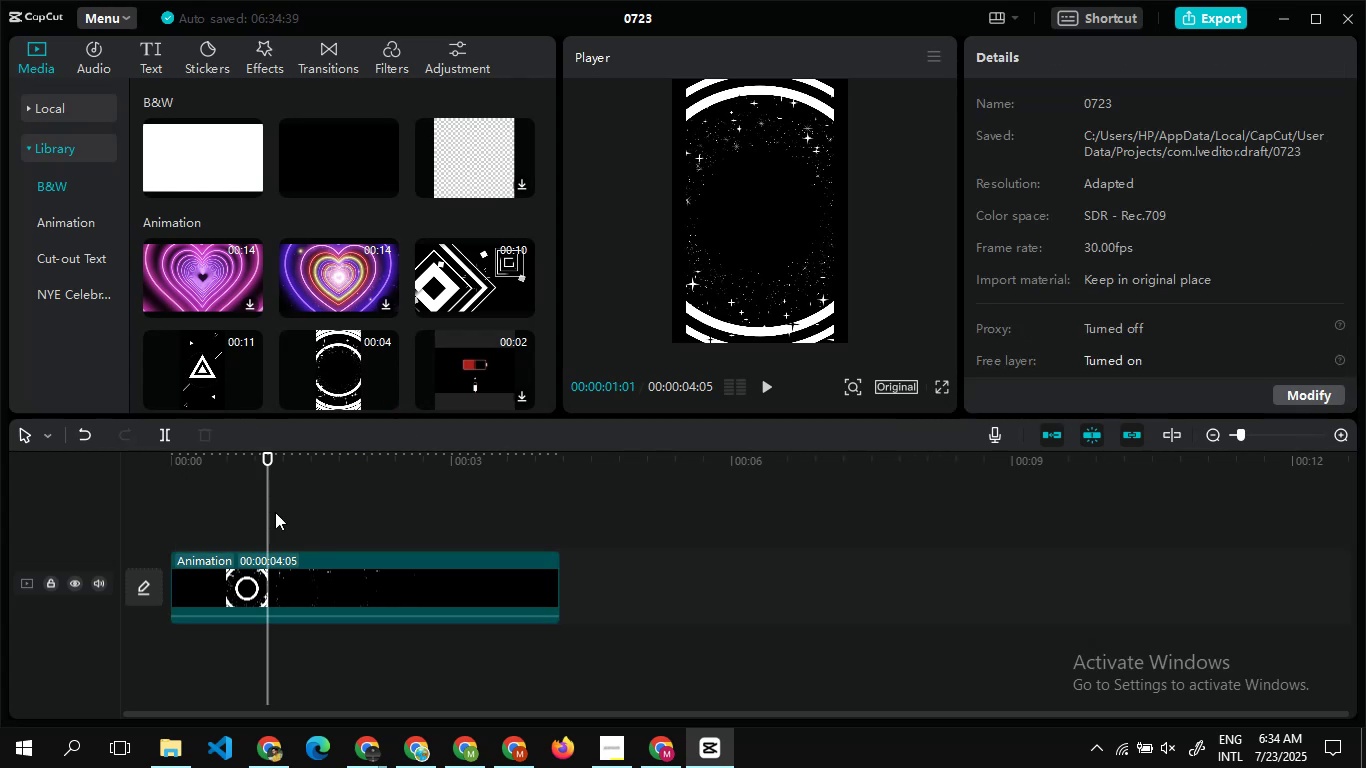 
double_click([275, 512])
 